 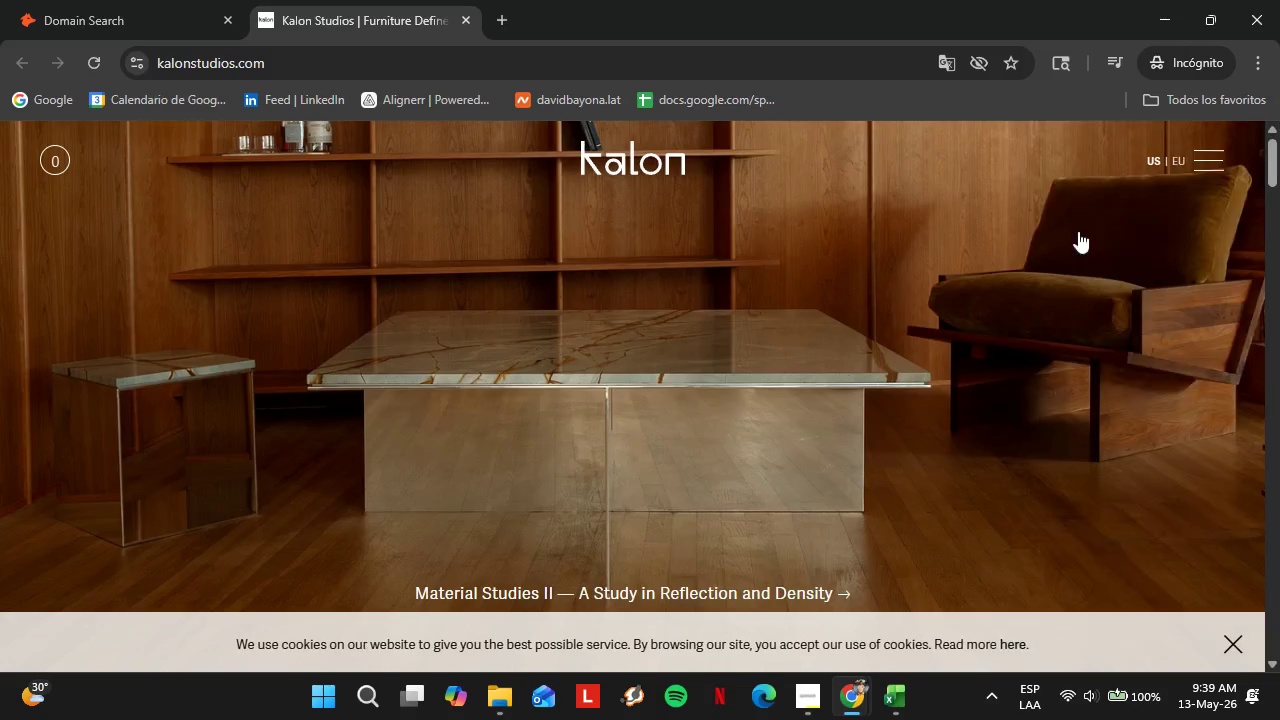 
scroll: coordinate [744, 316], scroll_direction: down, amount: 5.0
 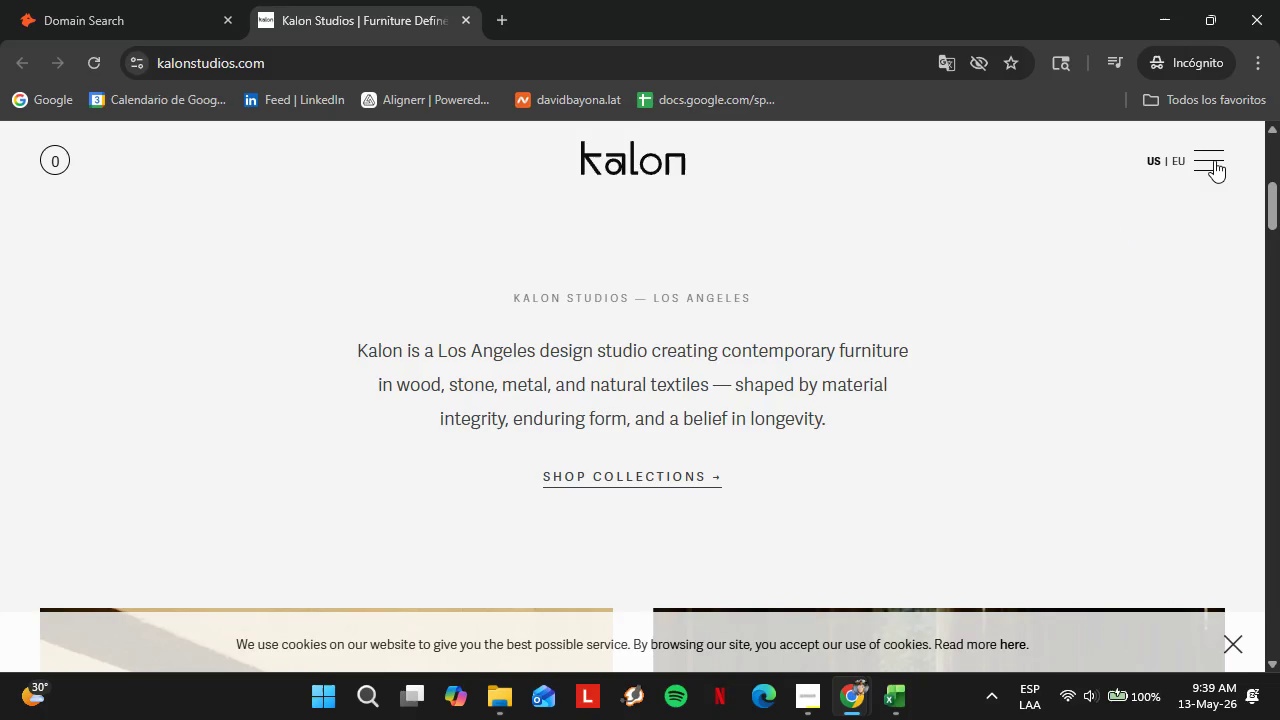 
left_click([1214, 160])
 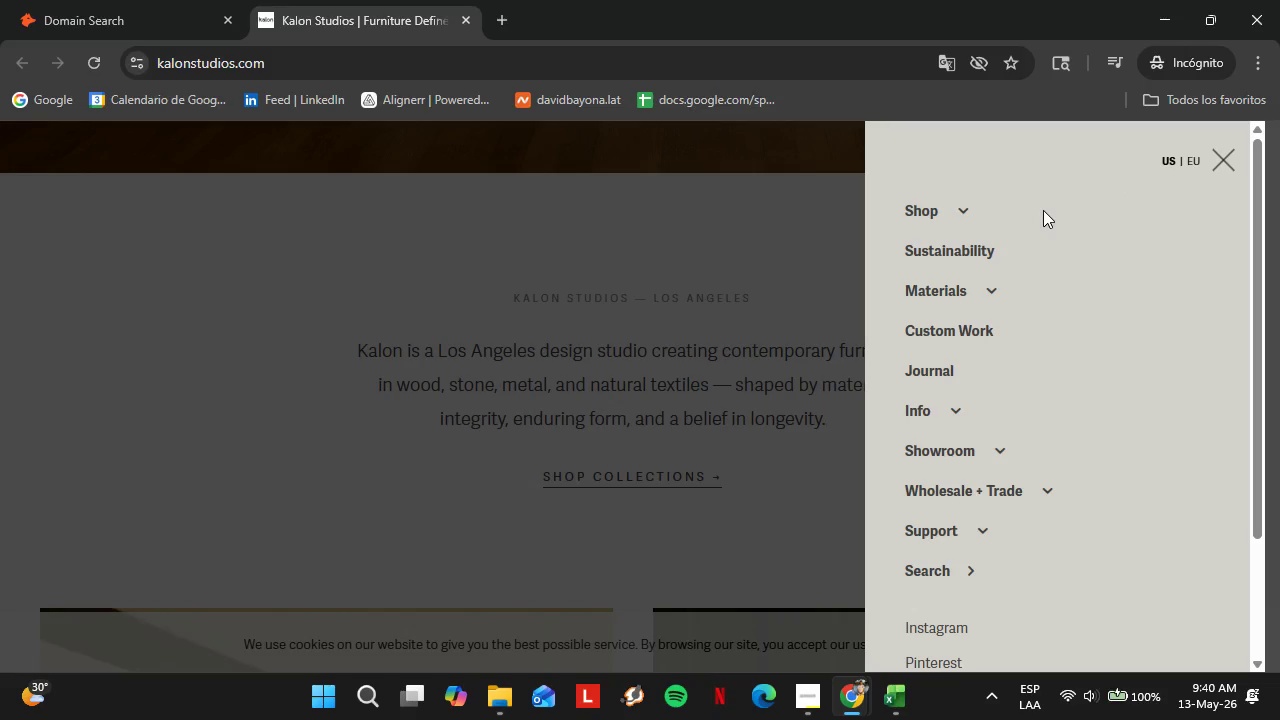 
wait(7.78)
 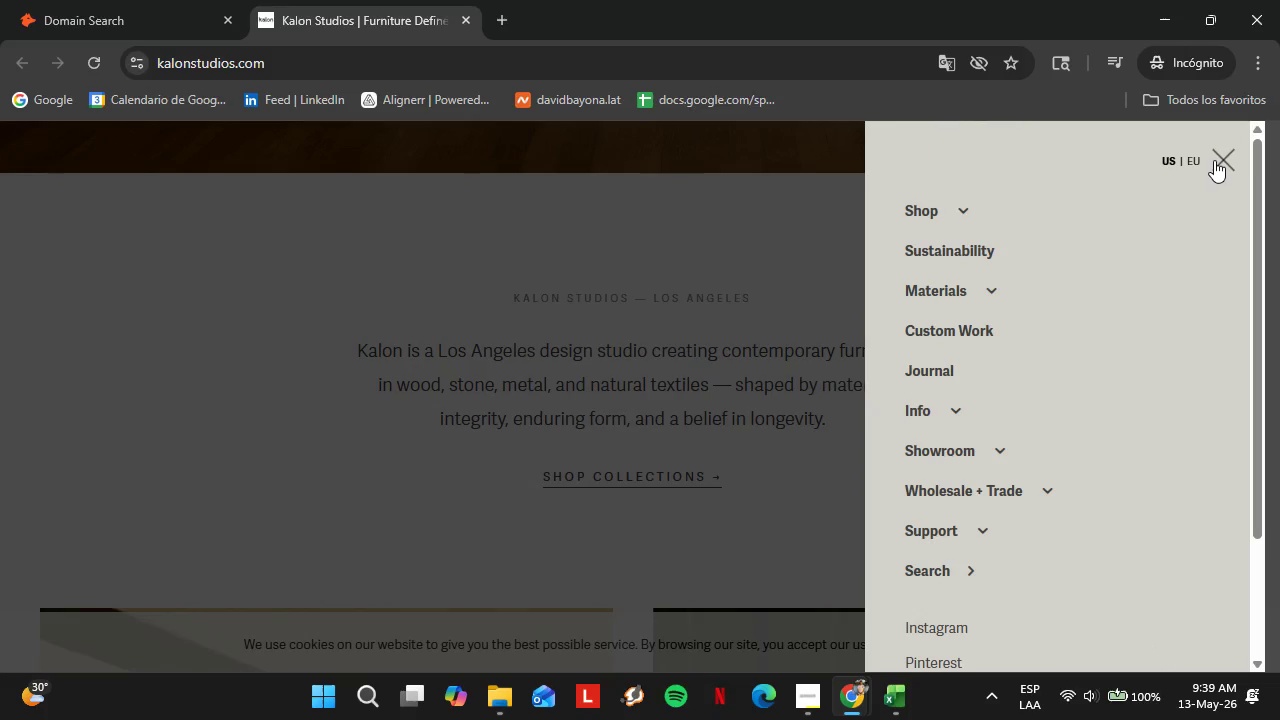 
scroll: coordinate [992, 391], scroll_direction: none, amount: 0.0
 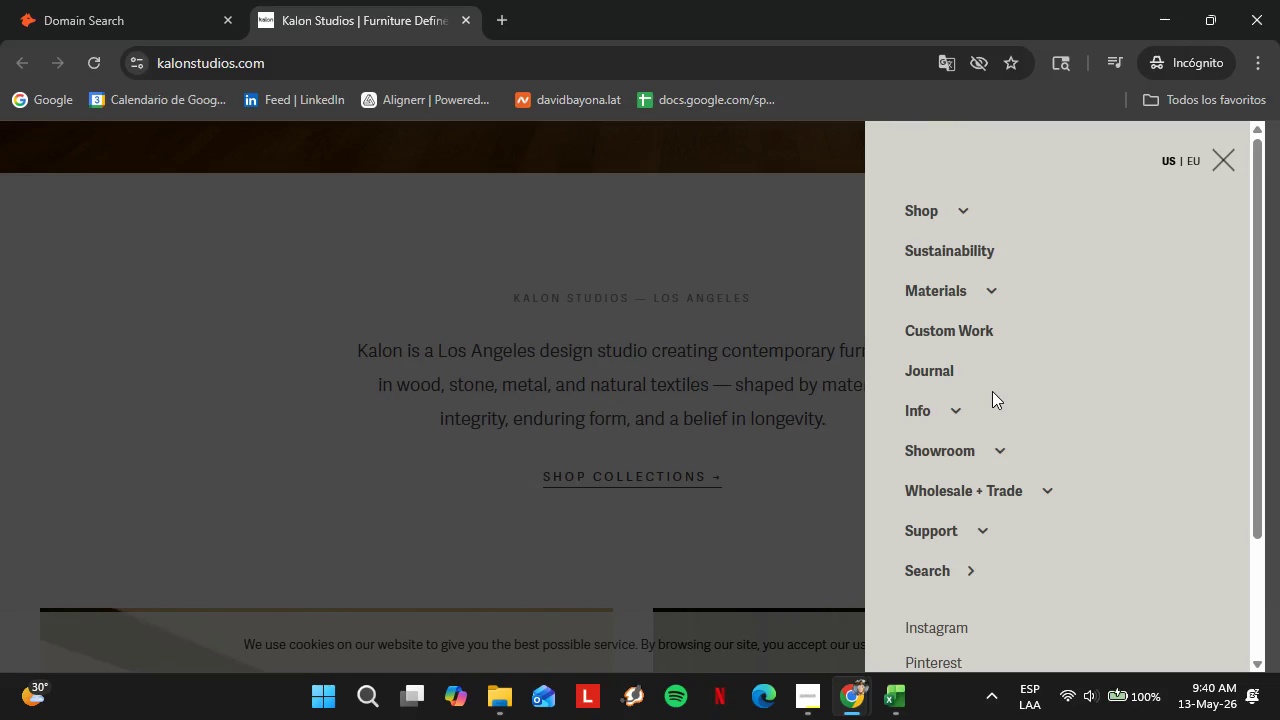 
scroll: coordinate [992, 391], scroll_direction: up, amount: 1.0
 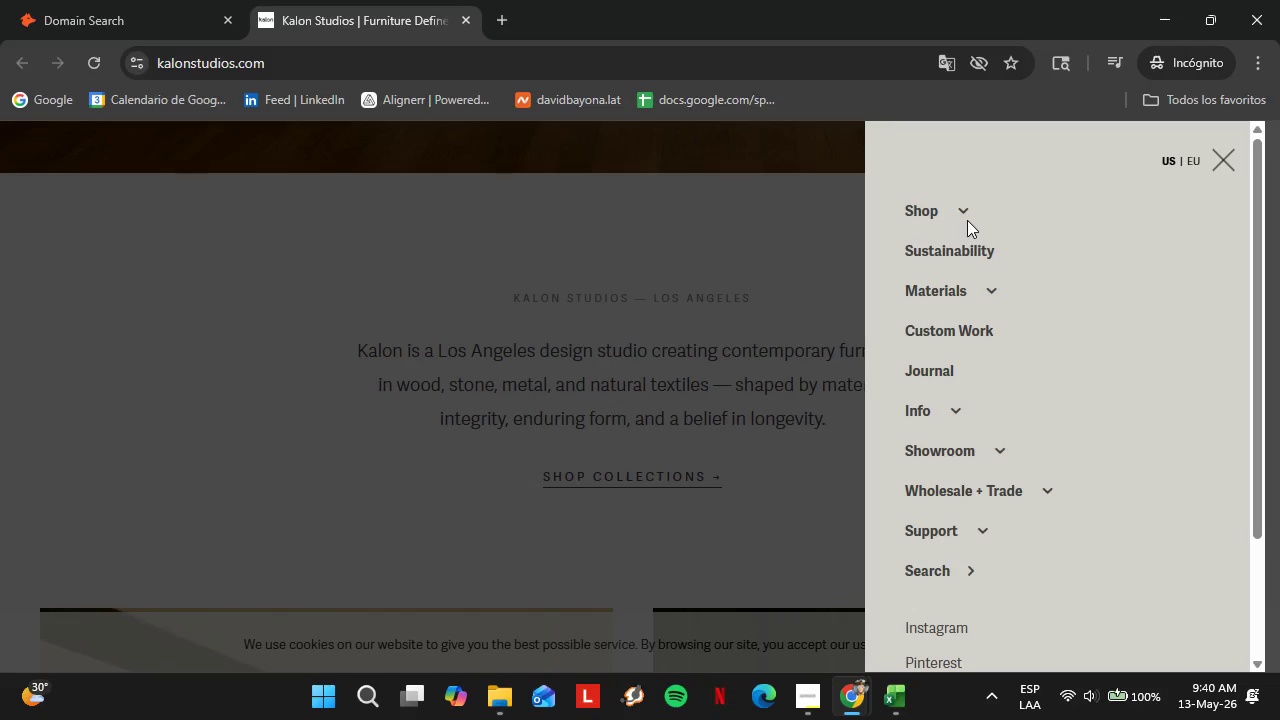 
wait(5.92)
 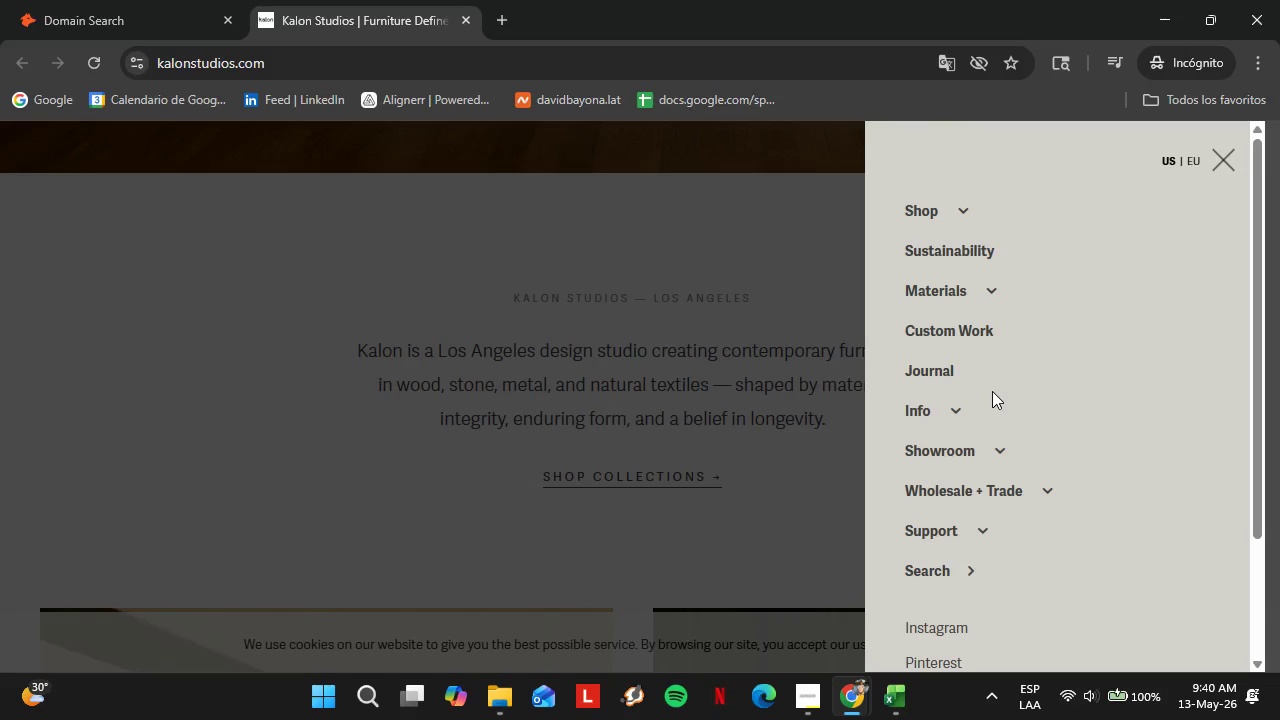 
left_click([959, 208])
 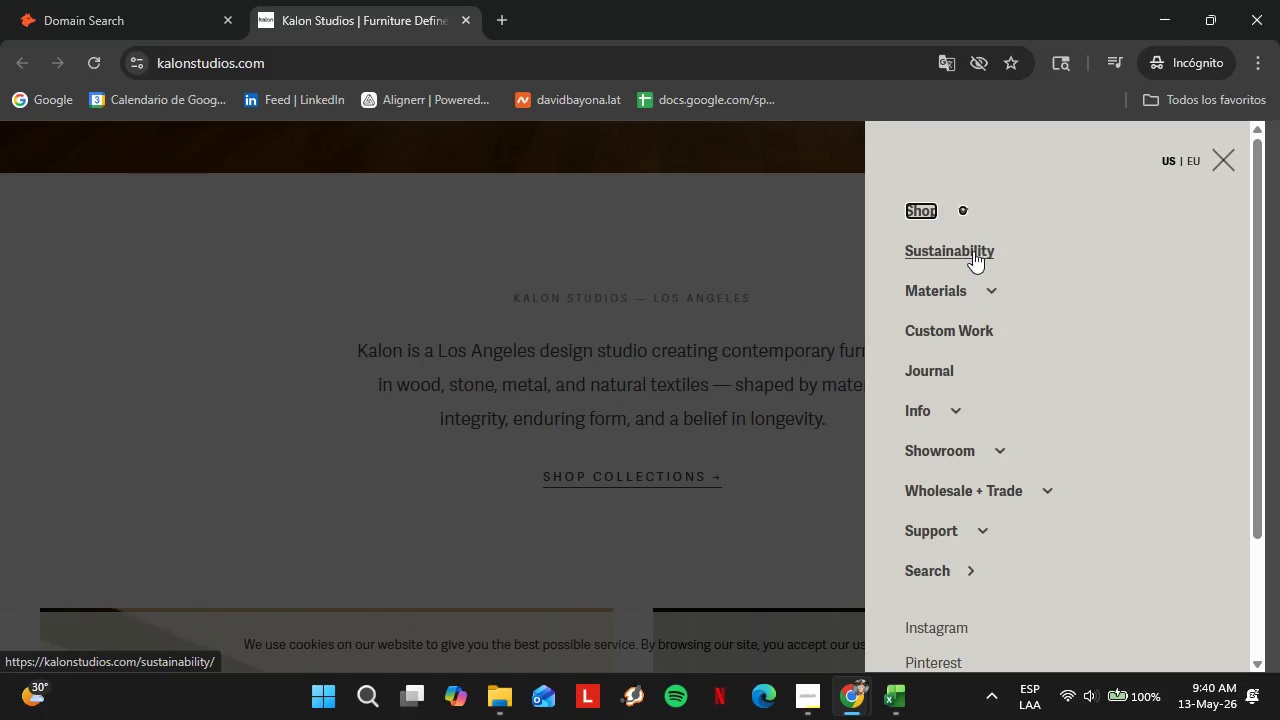 
left_click([973, 251])
 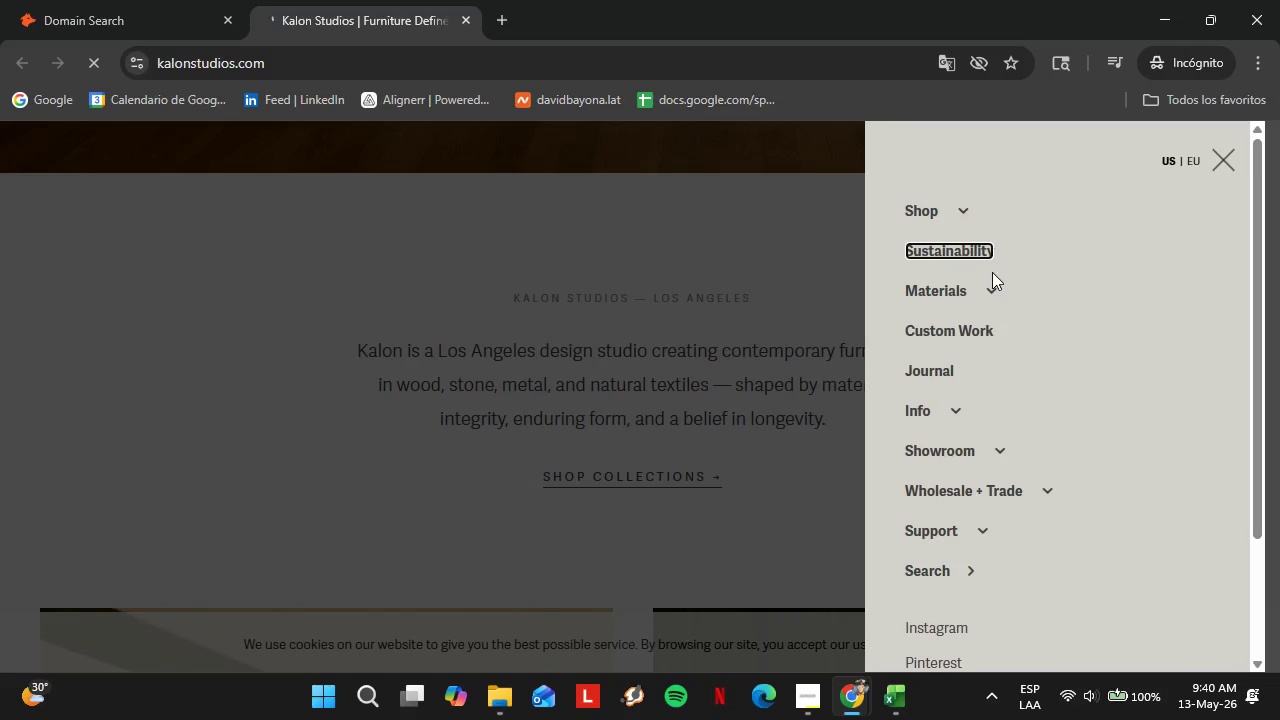 
wait(6.89)
 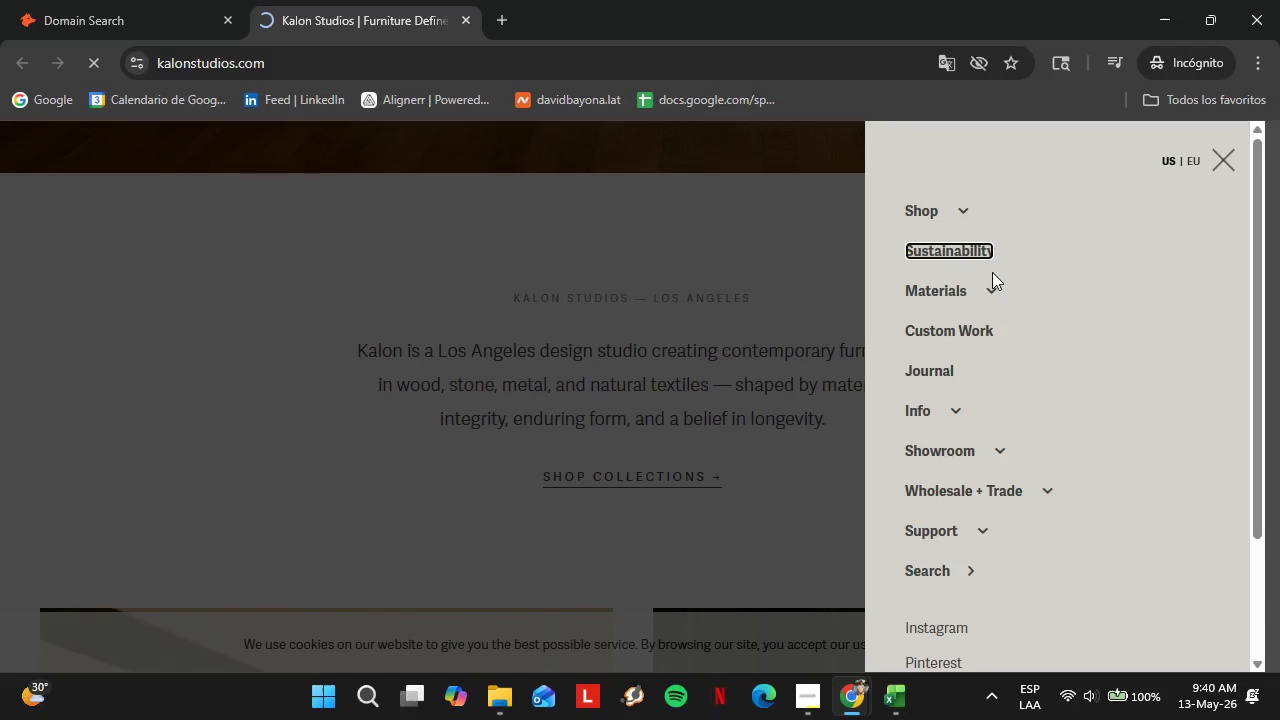 
left_click([1225, 161])
 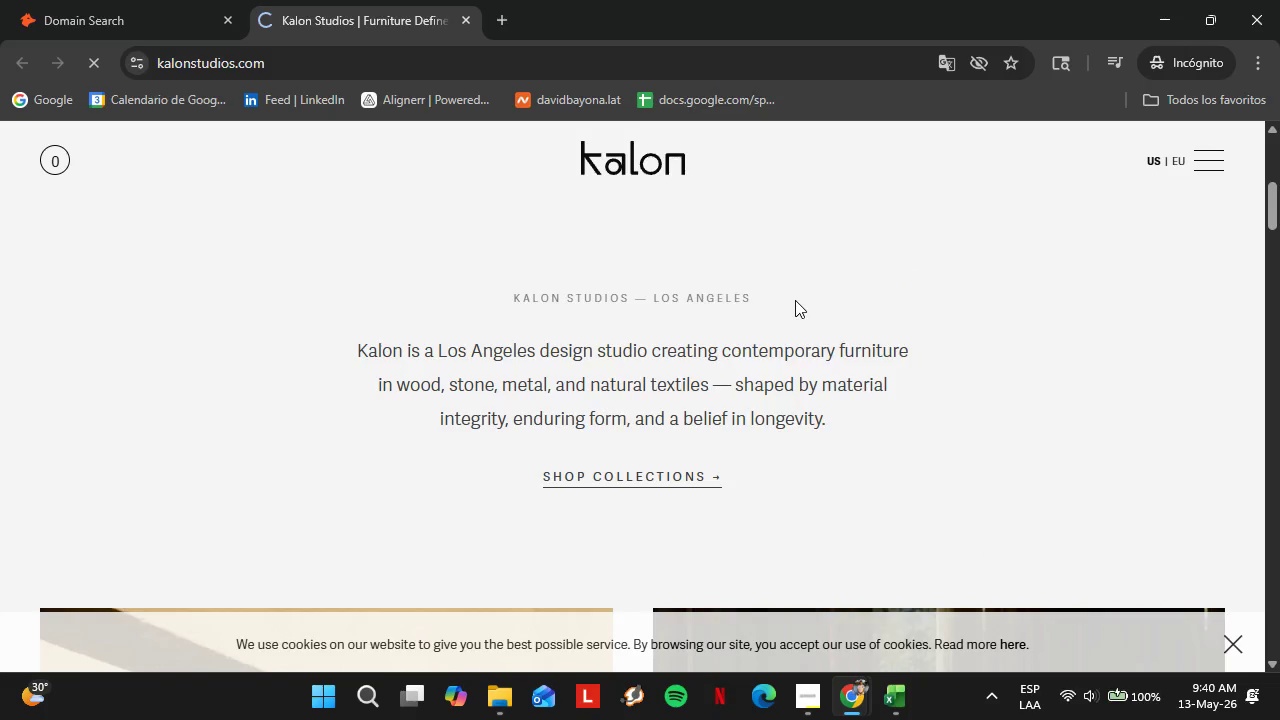 
scroll: coordinate [874, 388], scroll_direction: down, amount: 24.0
 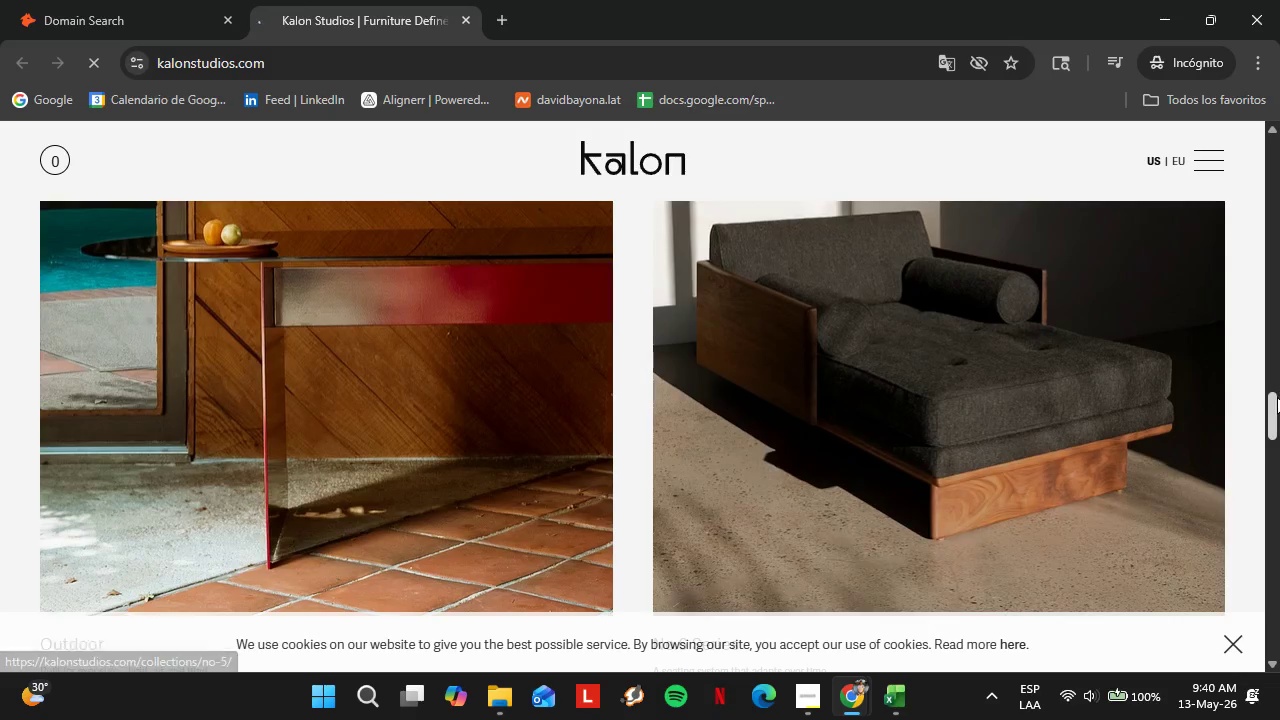 
left_click_drag(start_coordinate=[1275, 402], to_coordinate=[1264, 624])
 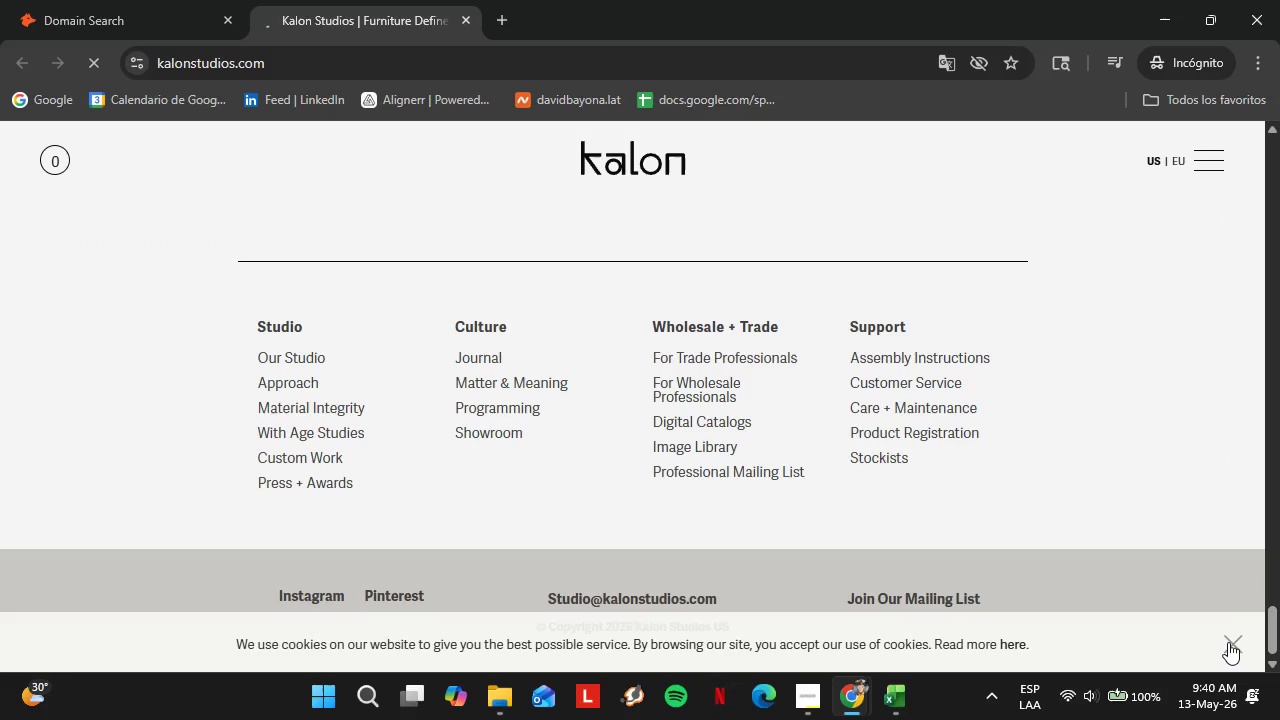 
left_click([1228, 642])
 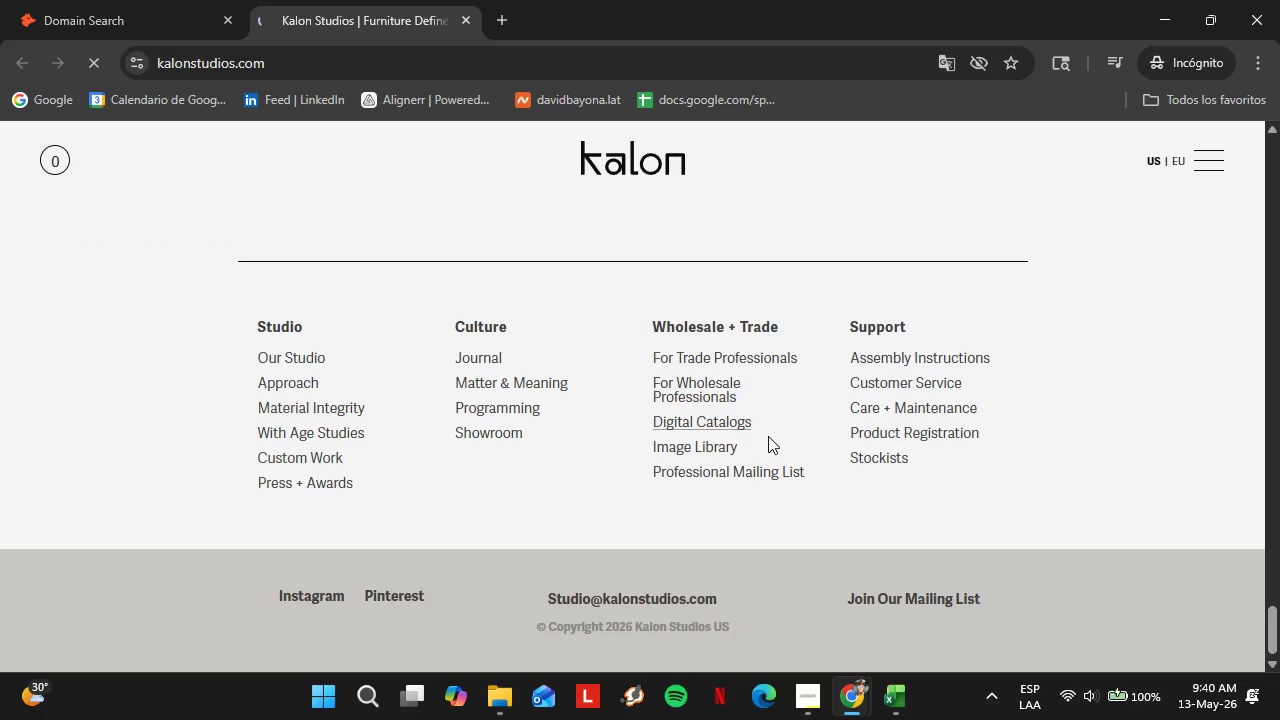 
scroll: coordinate [428, 454], scroll_direction: up, amount: 1.0
 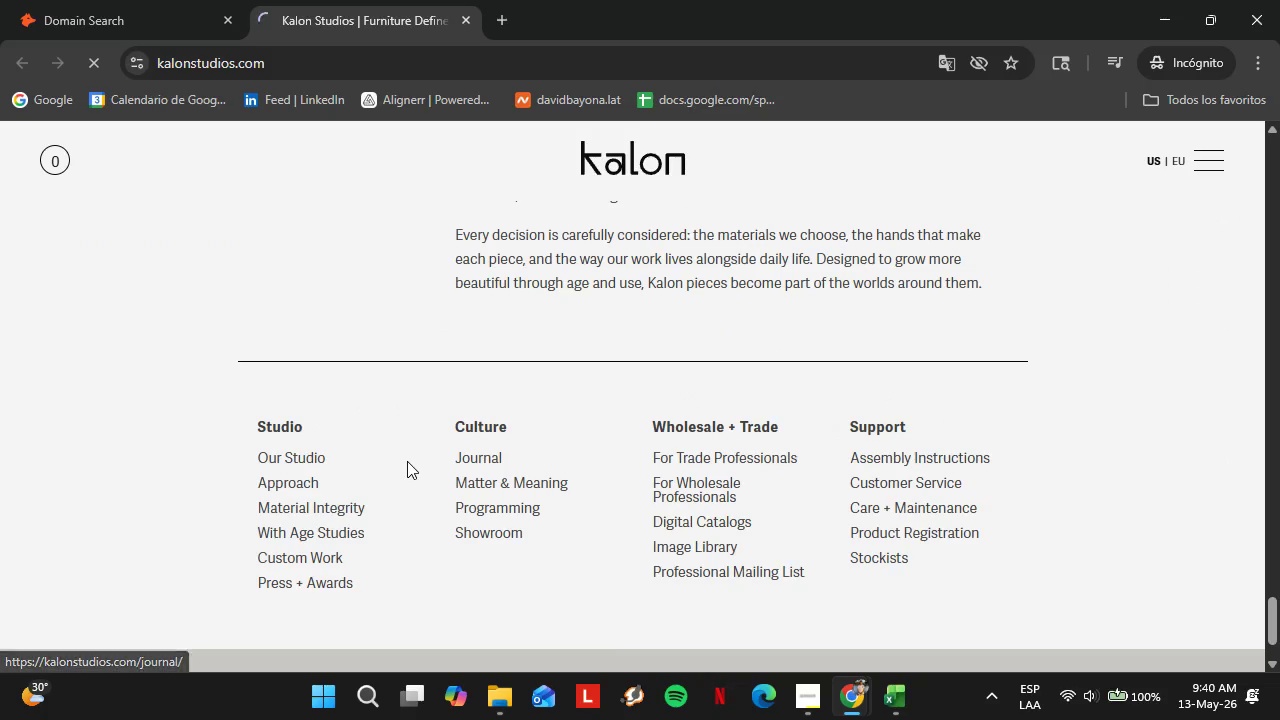 
scroll: coordinate [407, 461], scroll_direction: down, amount: 1.0
 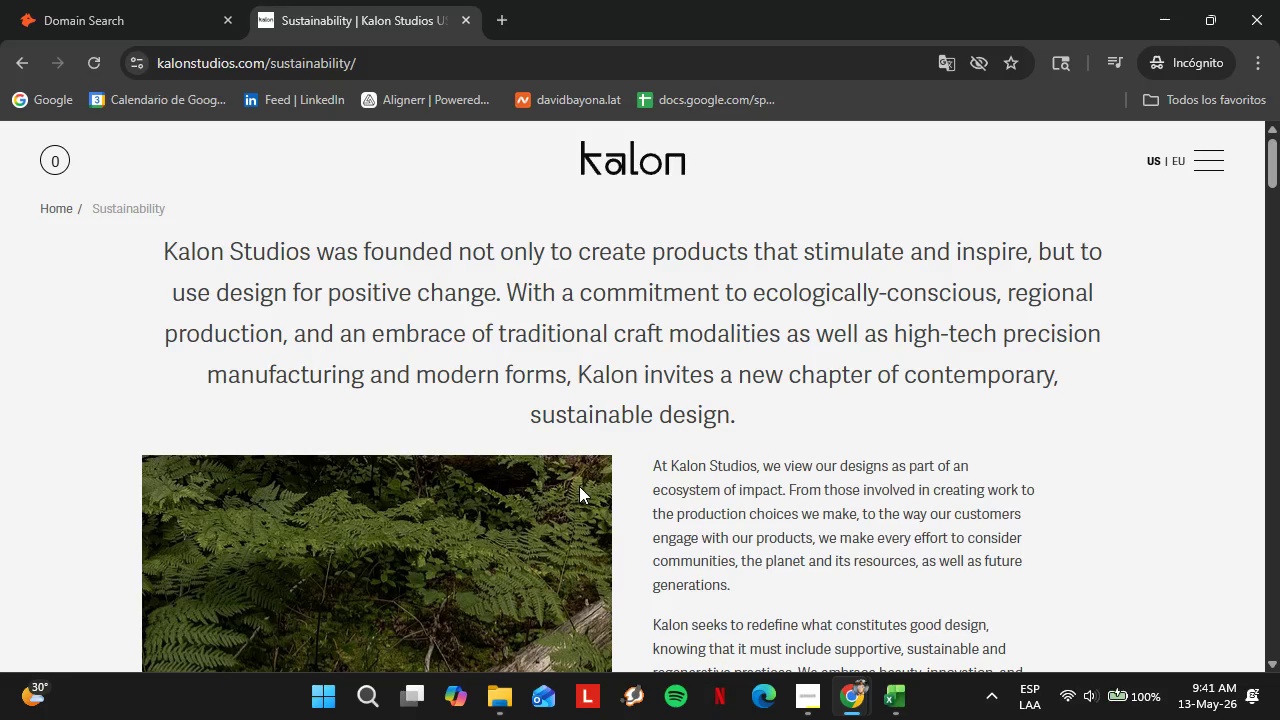 
wait(52.33)
 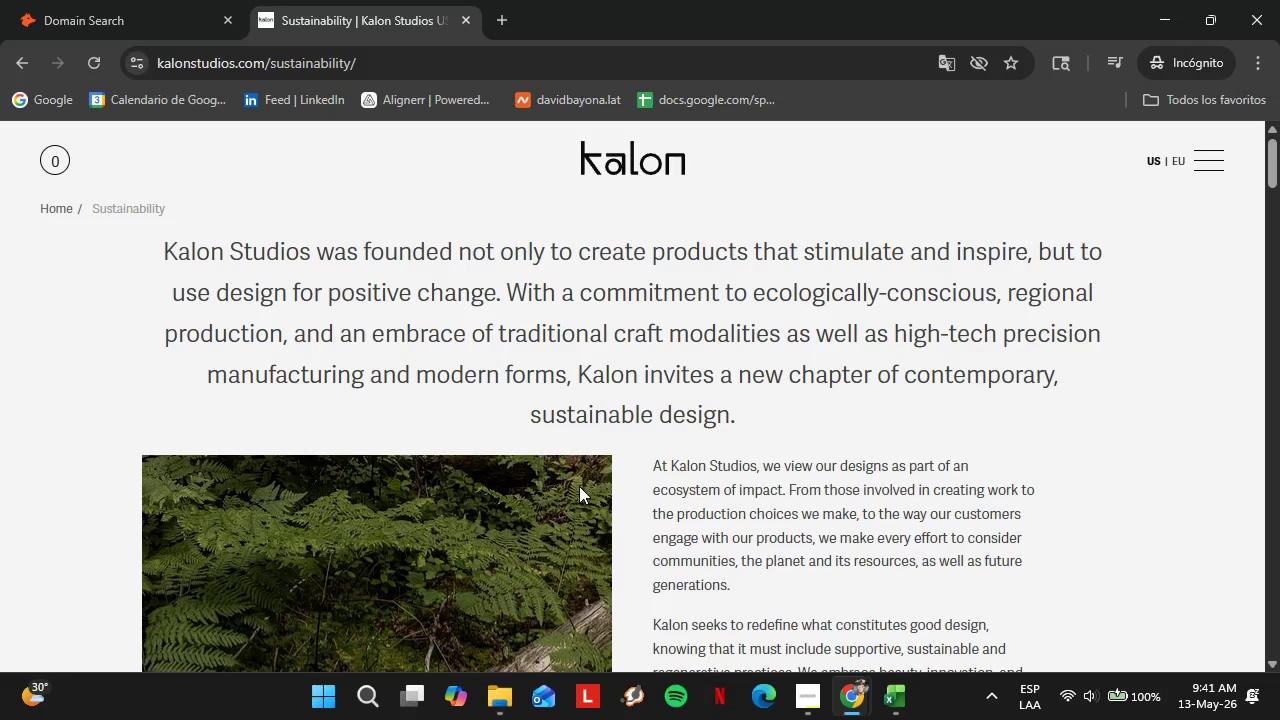 
scroll: coordinate [756, 453], scroll_direction: down, amount: 4.0
 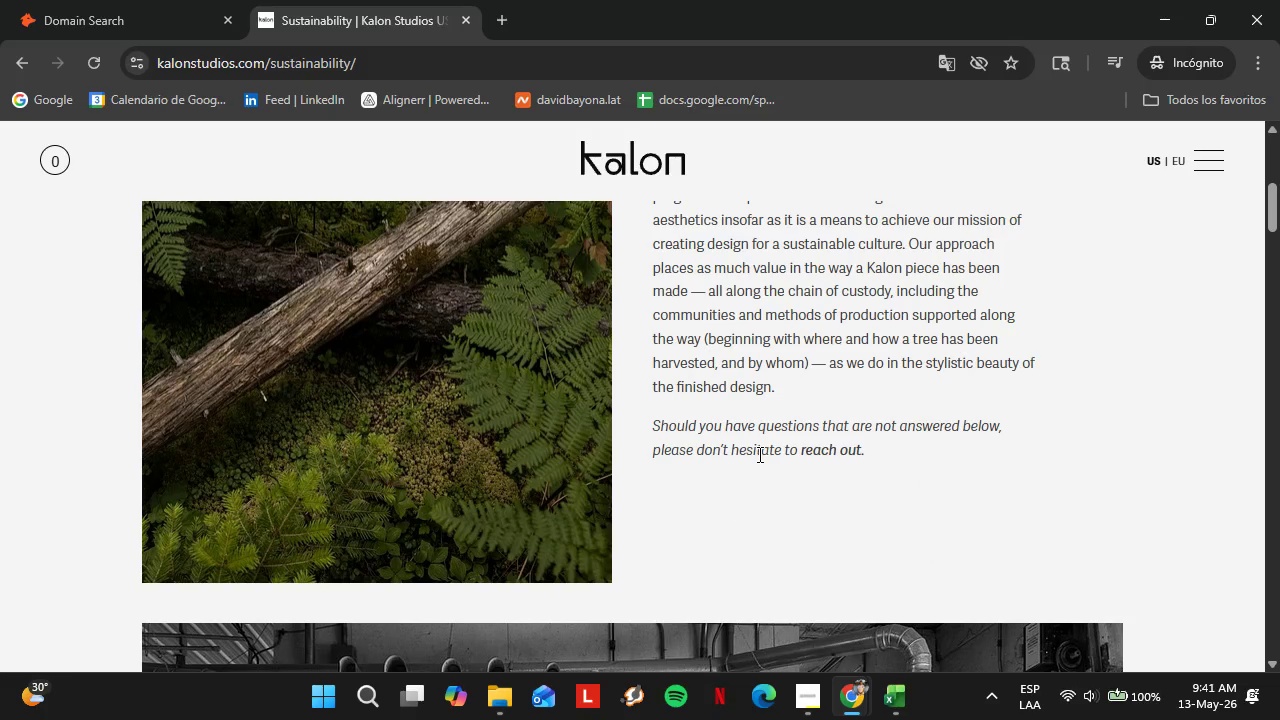 
wait(26.76)
 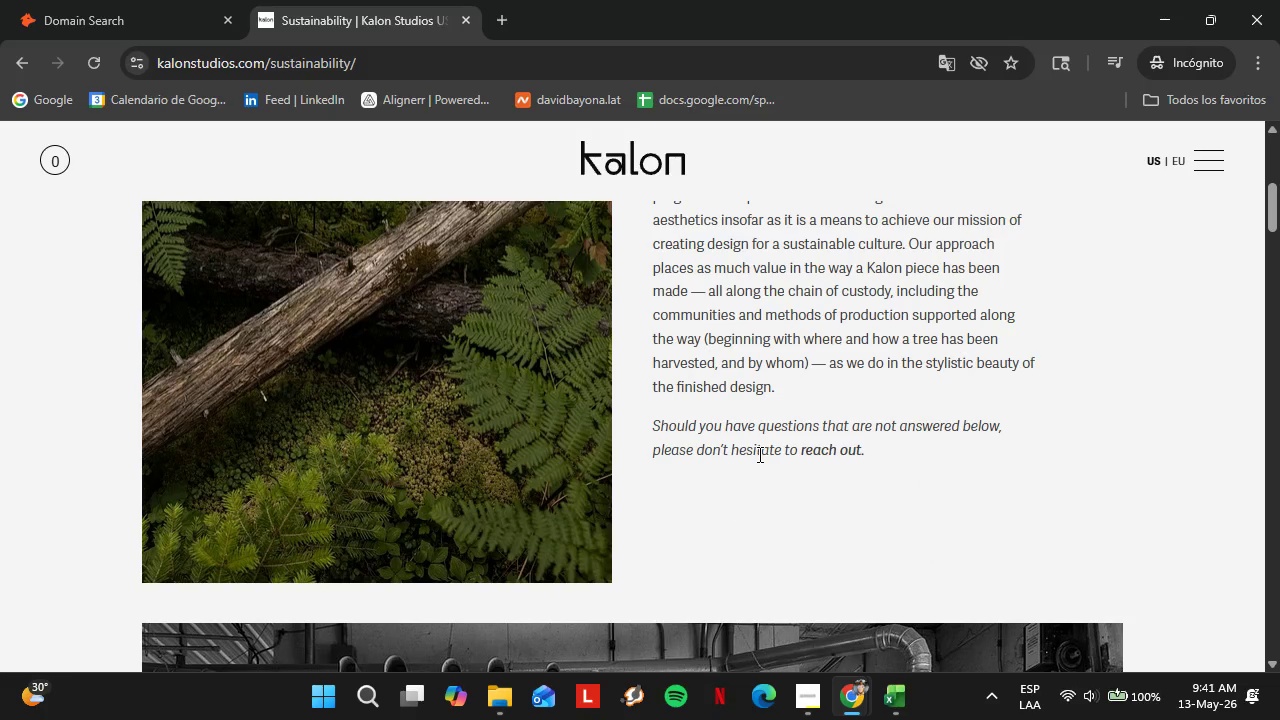 
scroll: coordinate [740, 462], scroll_direction: down, amount: 11.0
 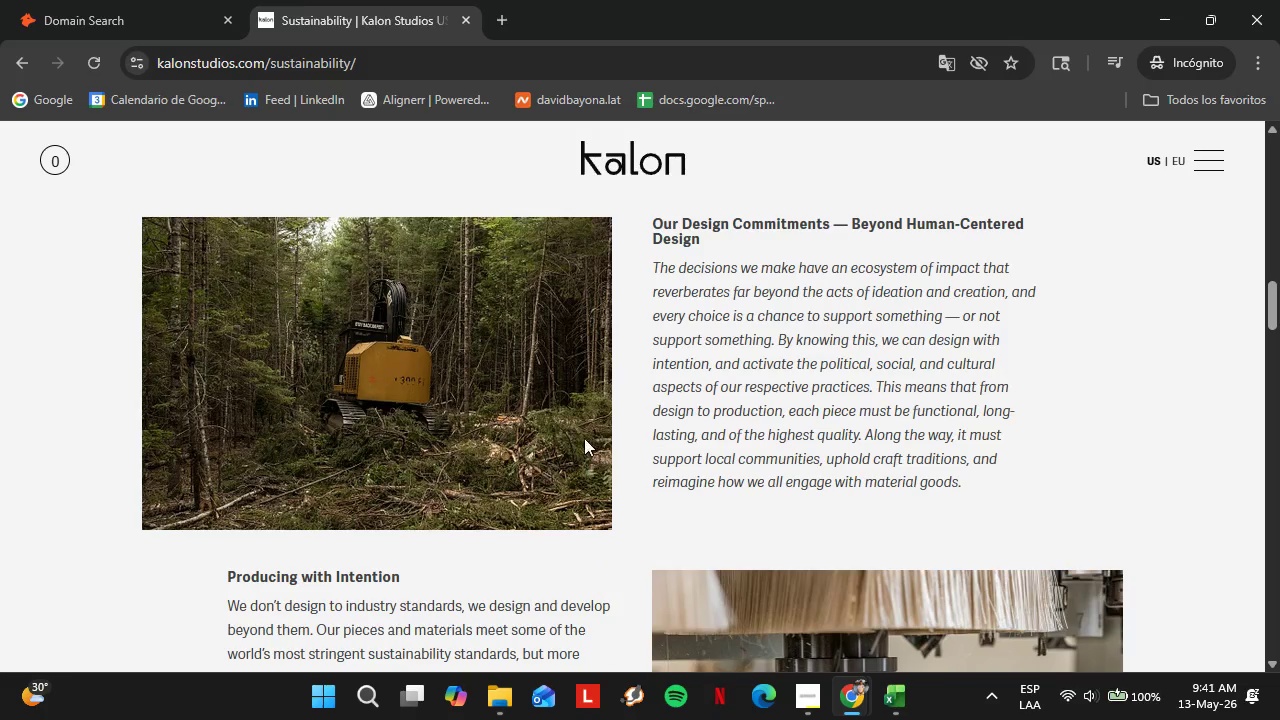 
left_click([148, 0])
 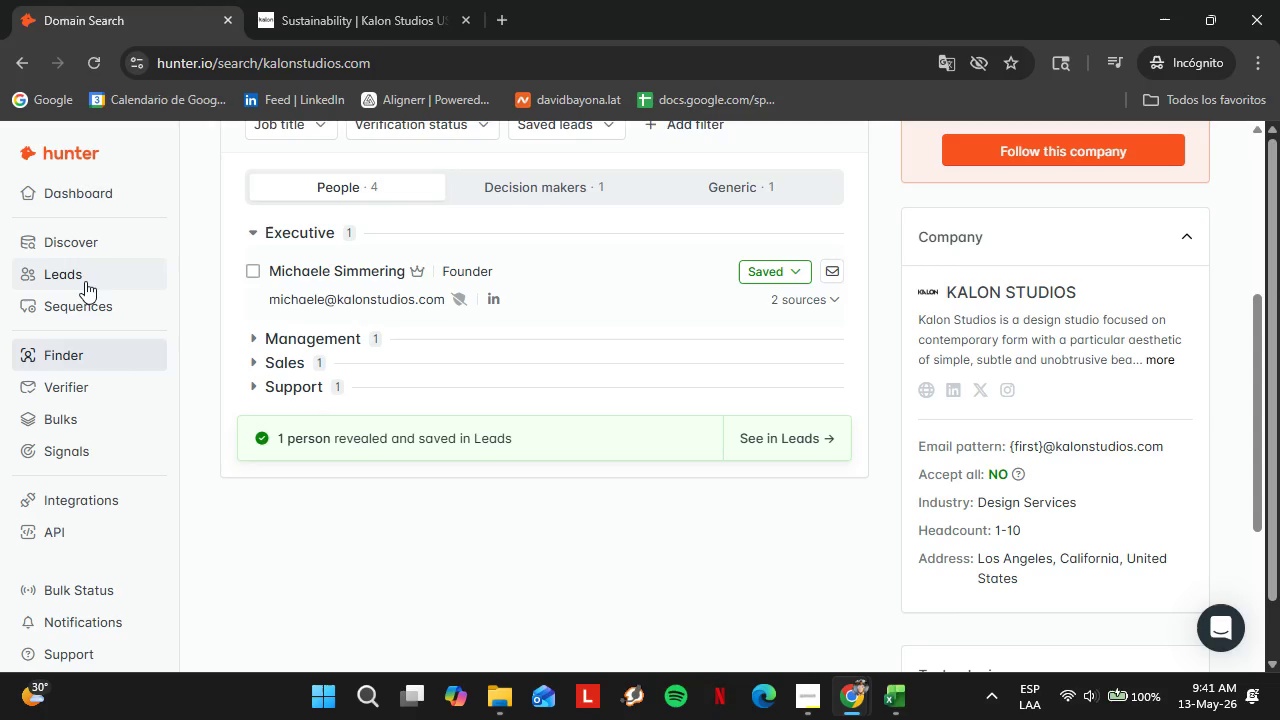 
left_click([64, 279])
 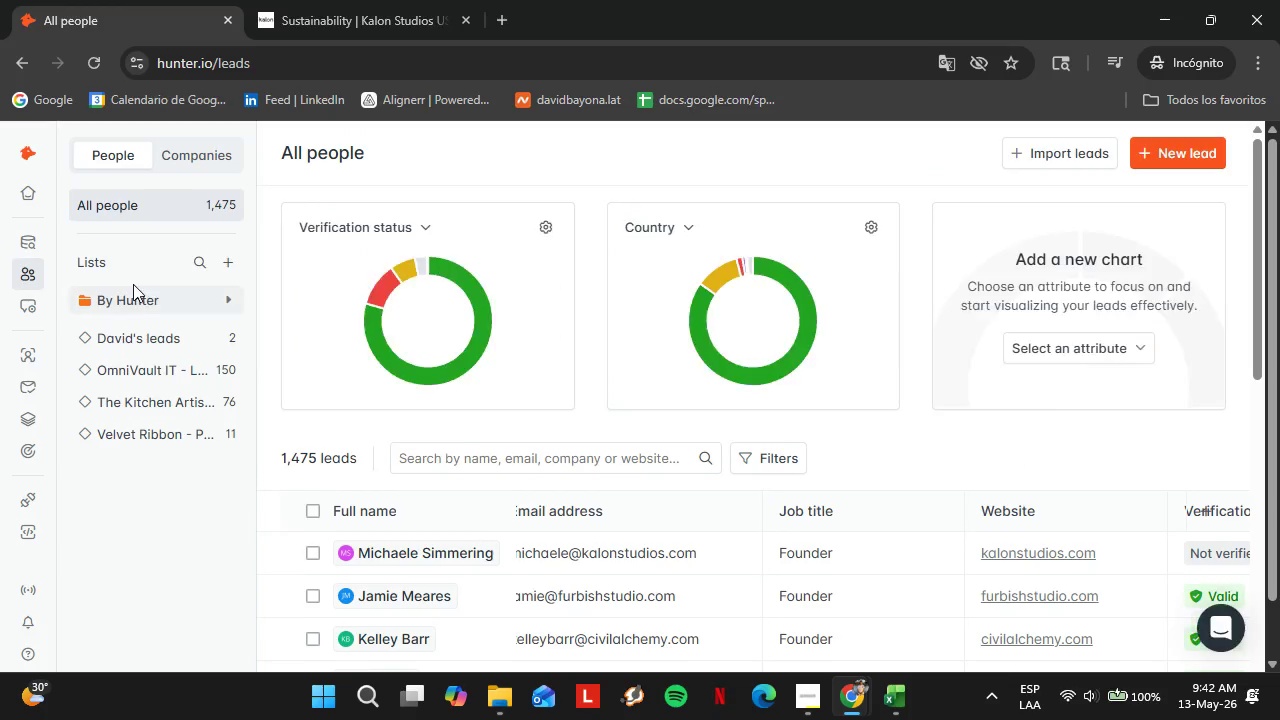 
wait(9.69)
 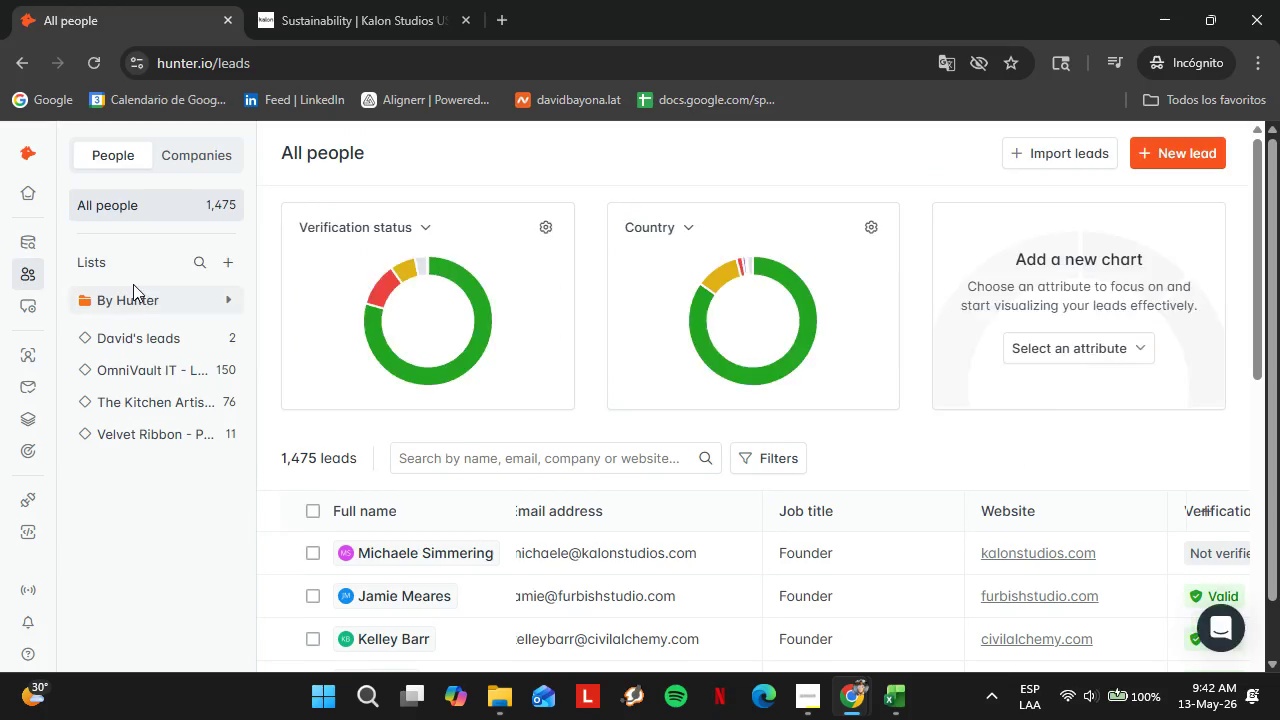 
left_click([178, 432])
 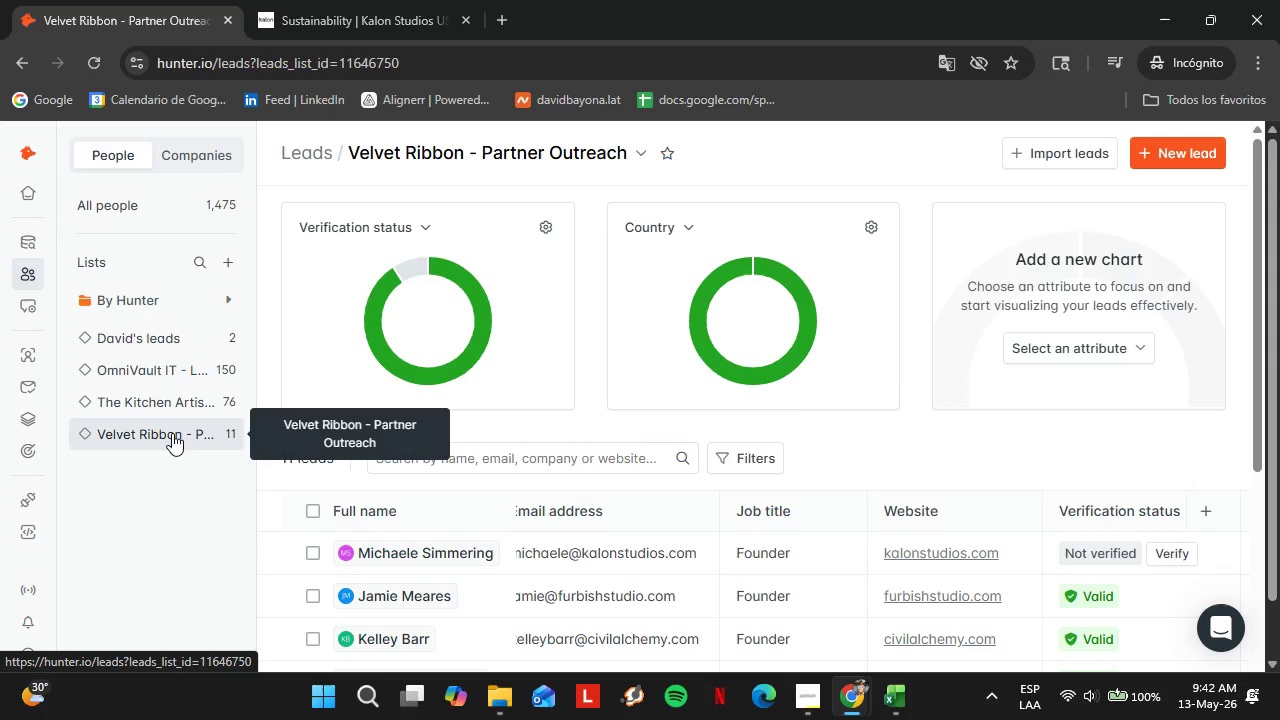 
wait(11.94)
 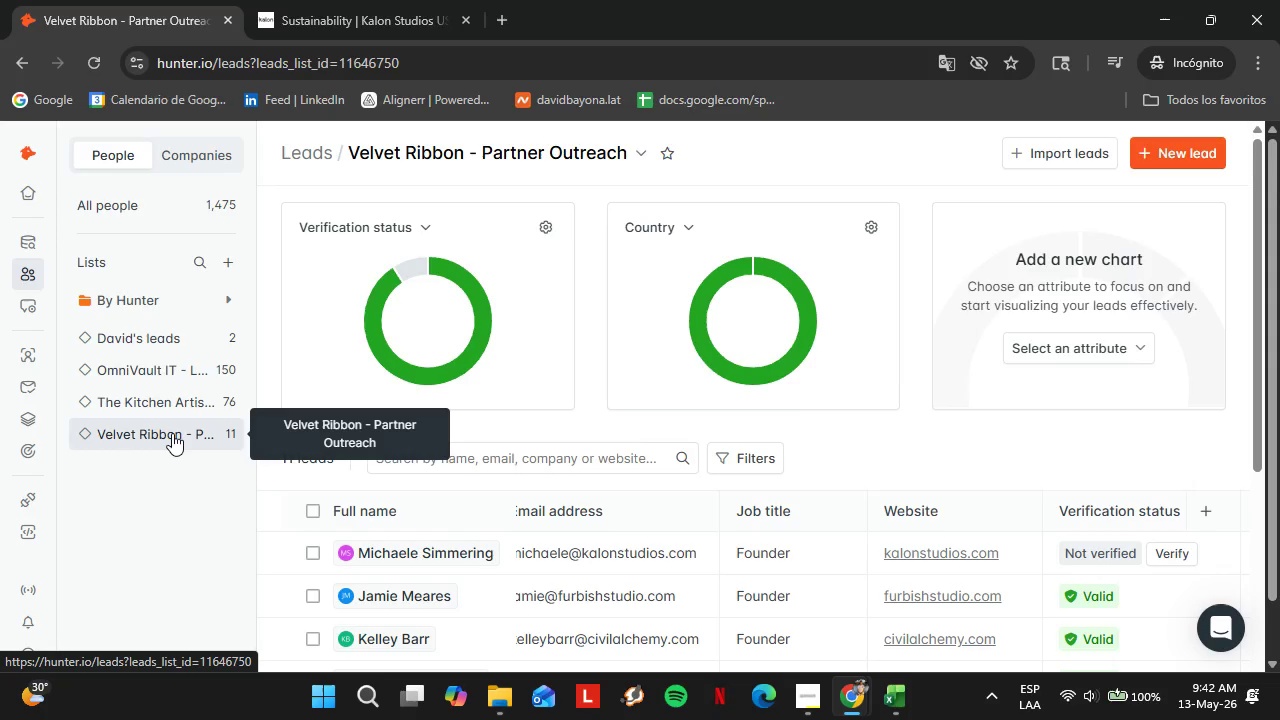 
left_click([1177, 563])
 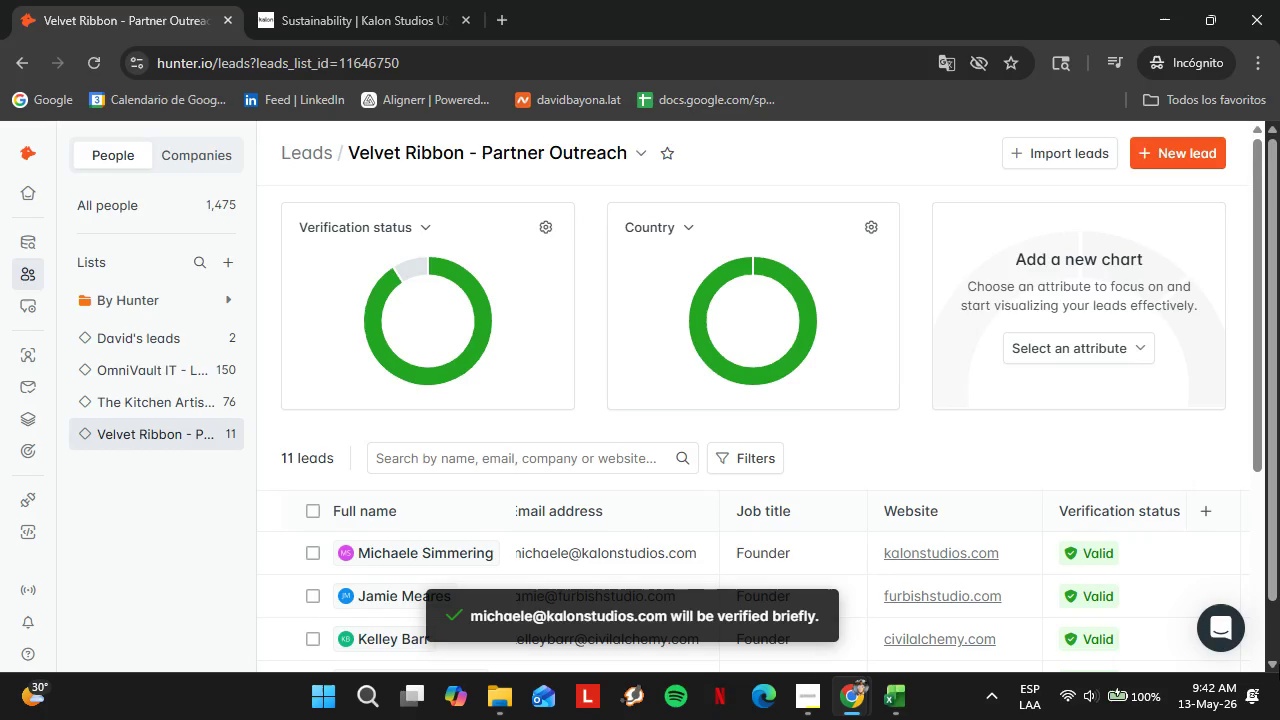 
wait(13.75)
 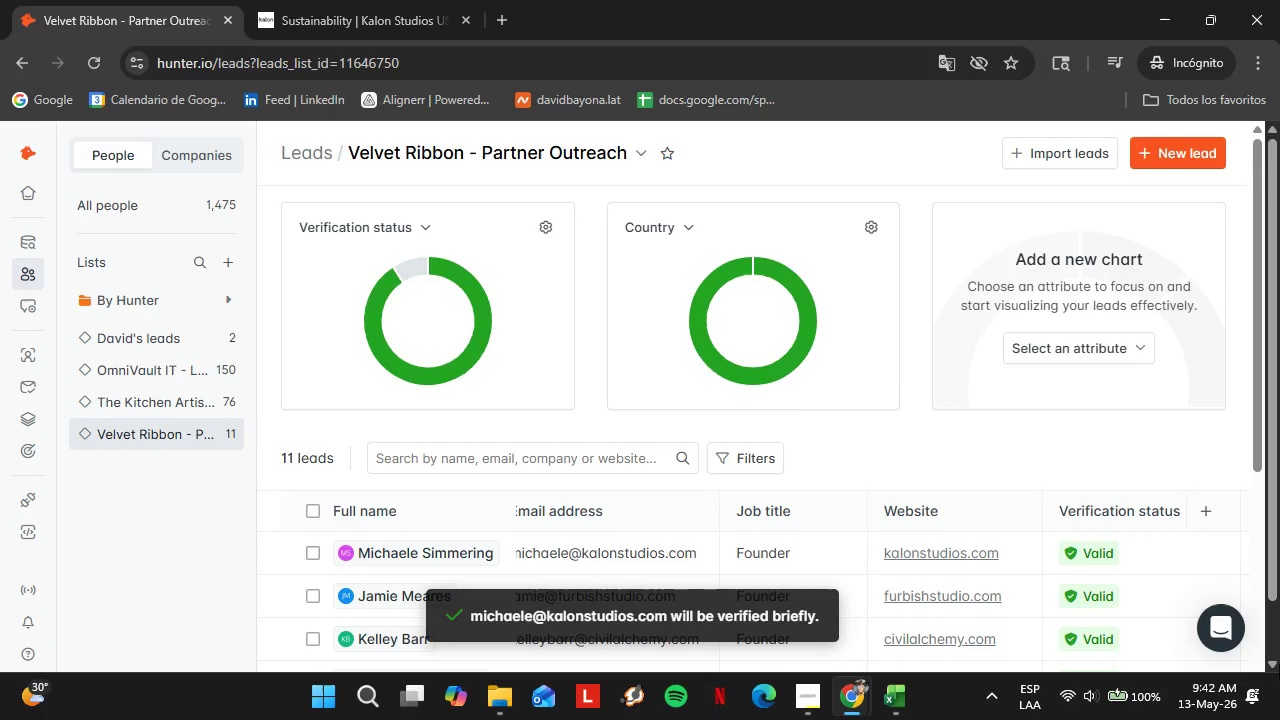 
left_click([408, 273])
 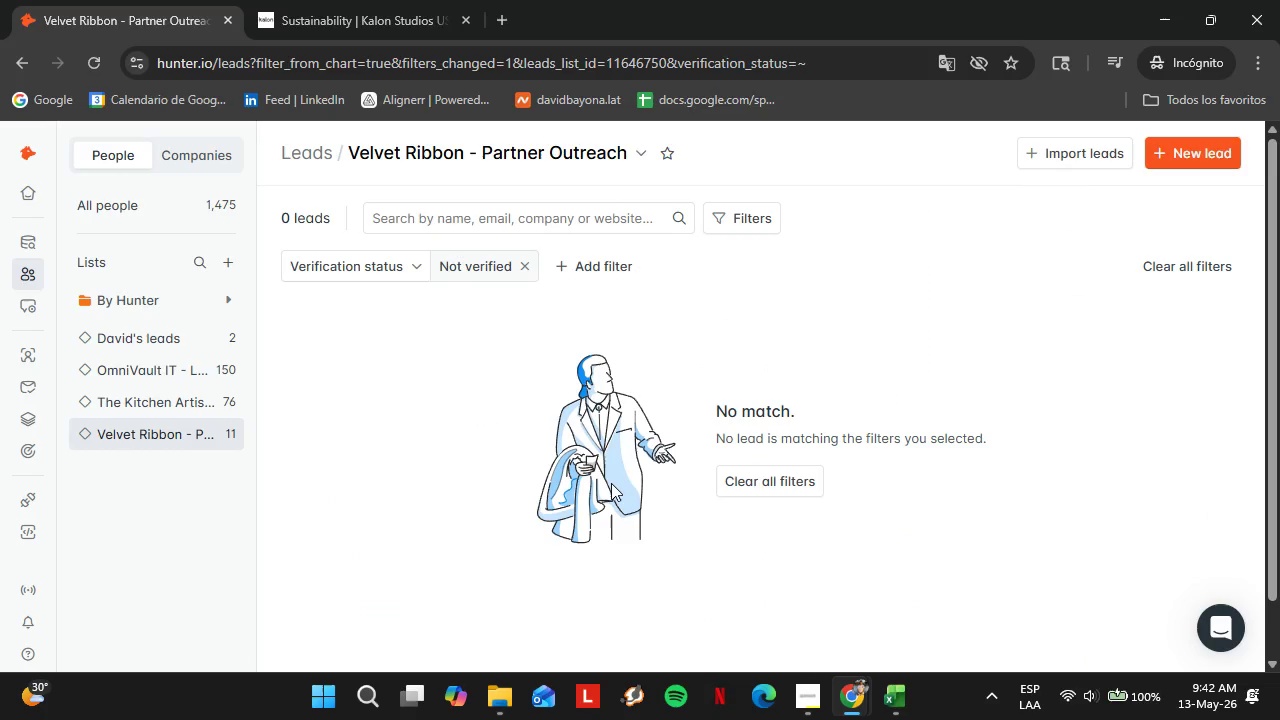 
wait(5.88)
 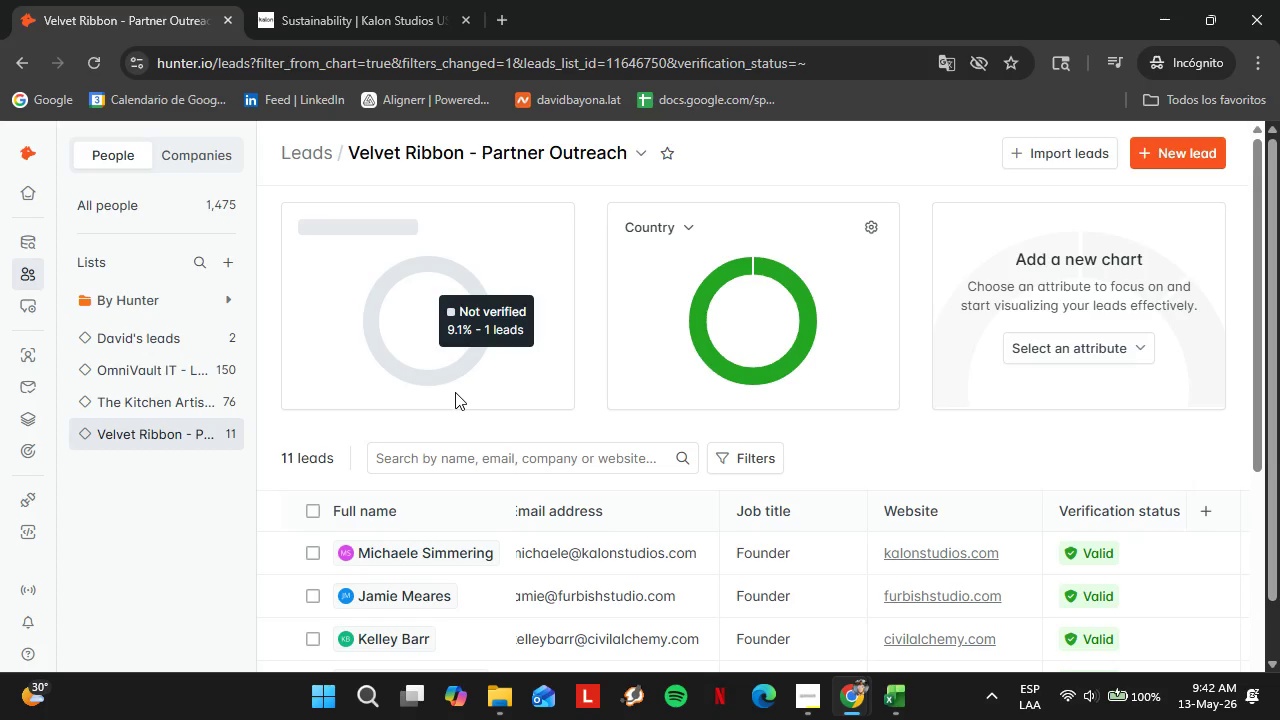 
left_click([525, 271])
 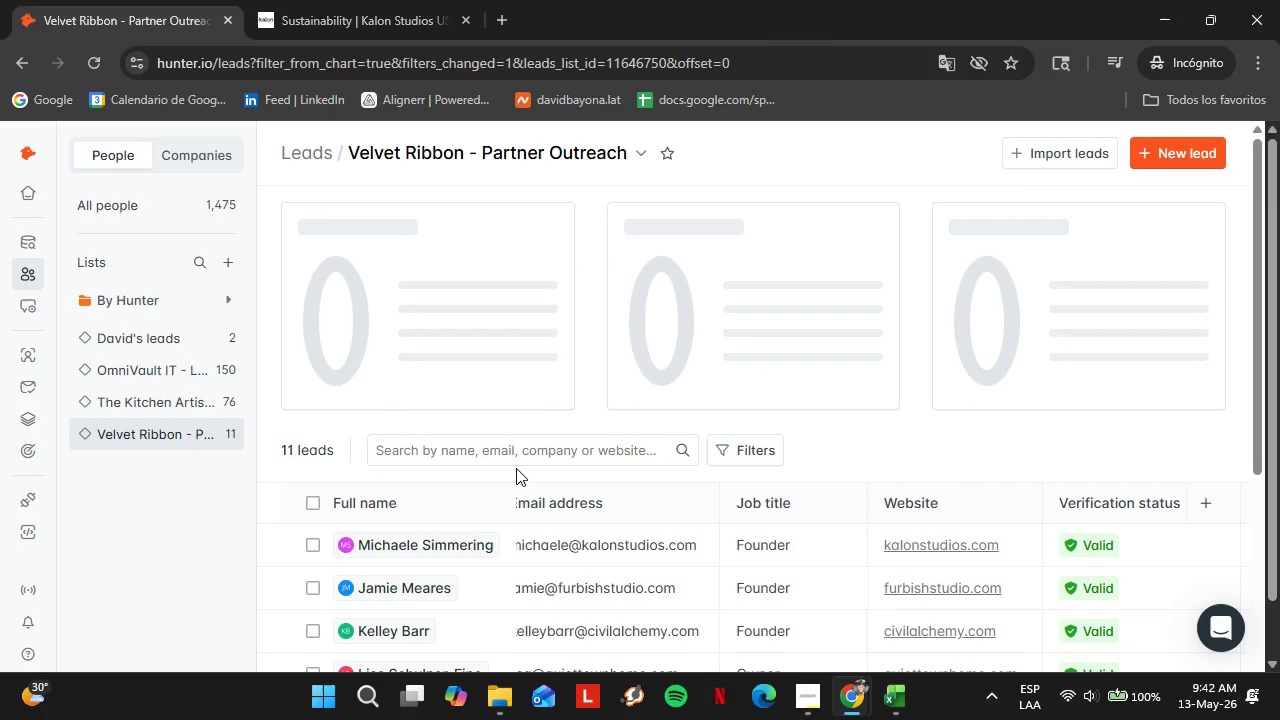 
scroll: coordinate [422, 619], scroll_direction: down, amount: 18.0
 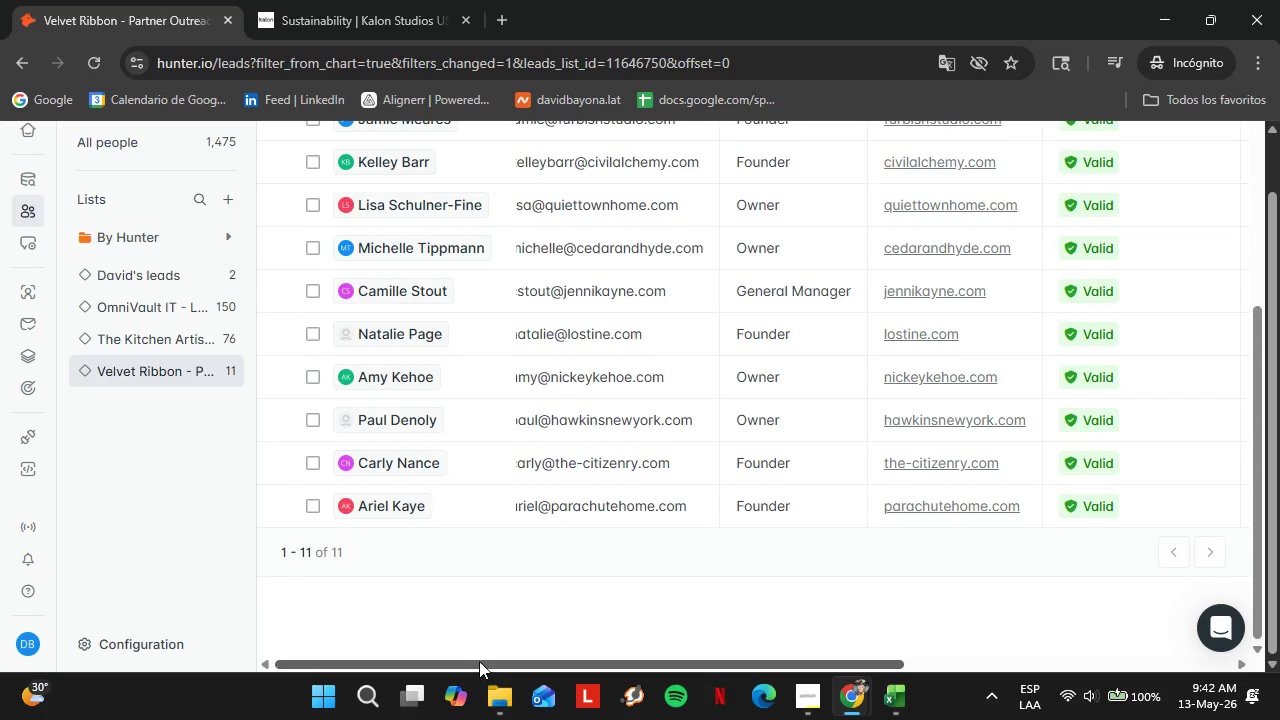 
left_click_drag(start_coordinate=[479, 661], to_coordinate=[846, 645])
 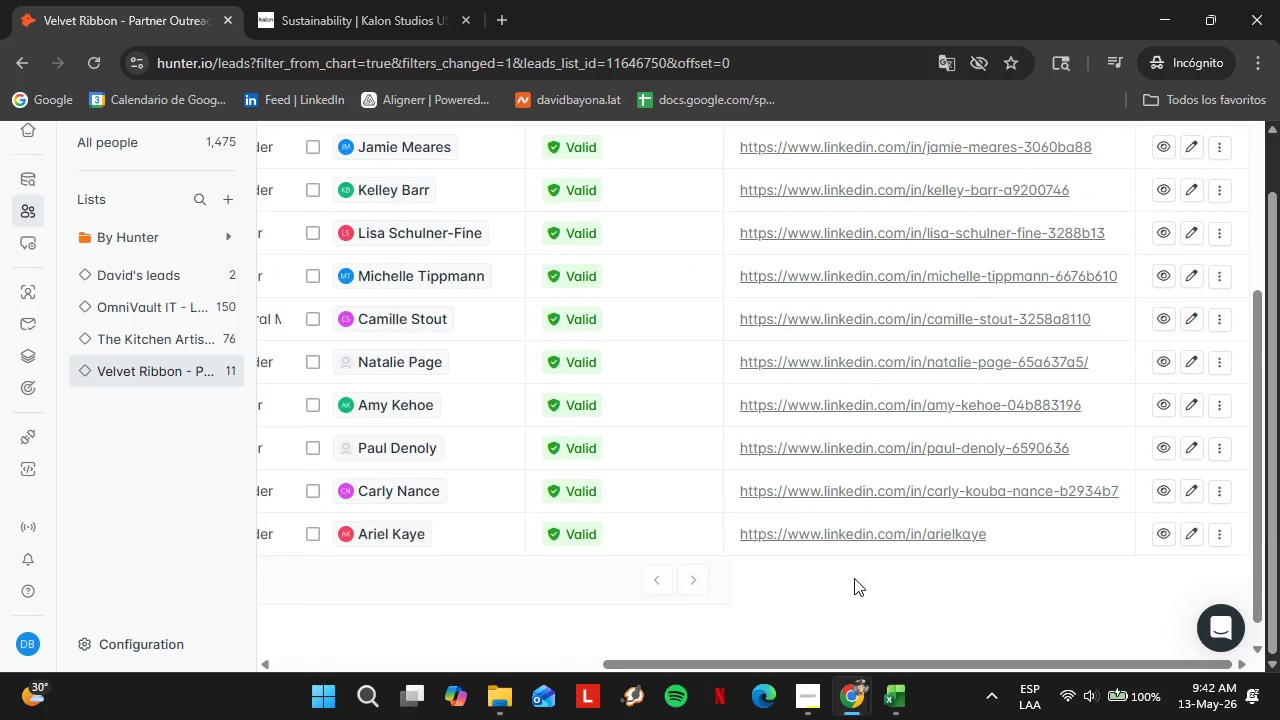 
scroll: coordinate [854, 578], scroll_direction: up, amount: 4.0
 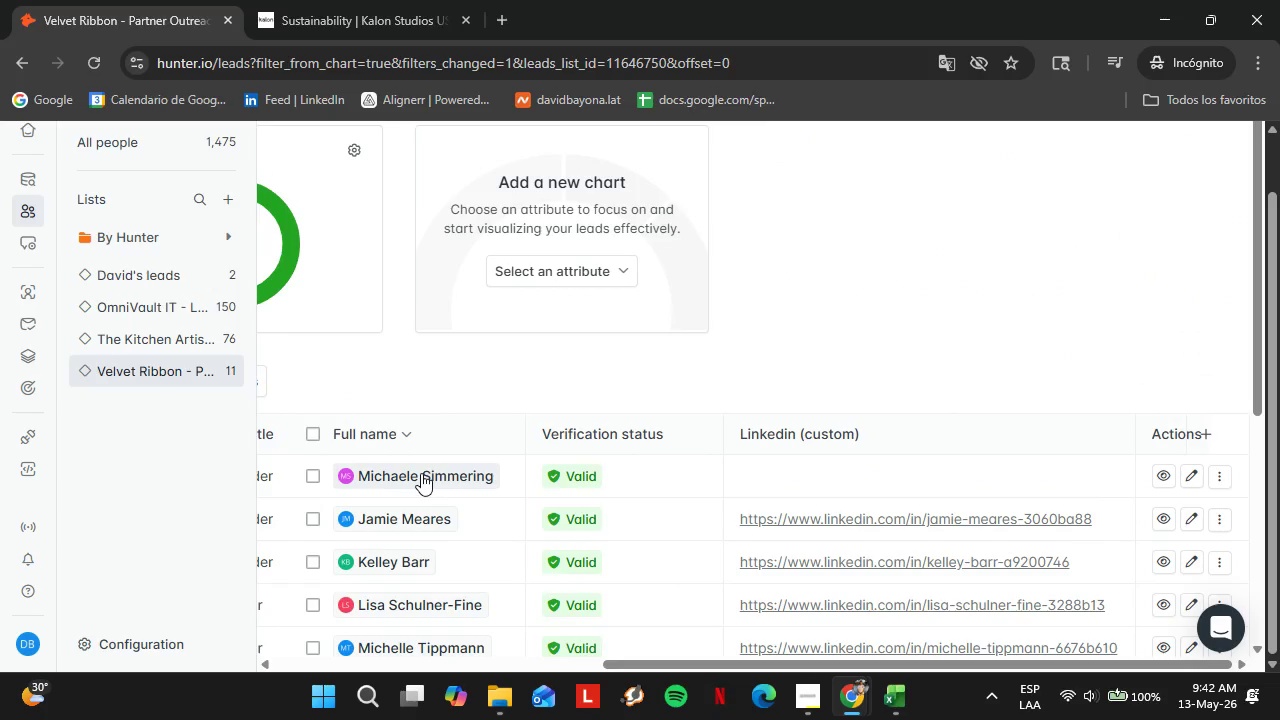 
left_click([414, 475])
 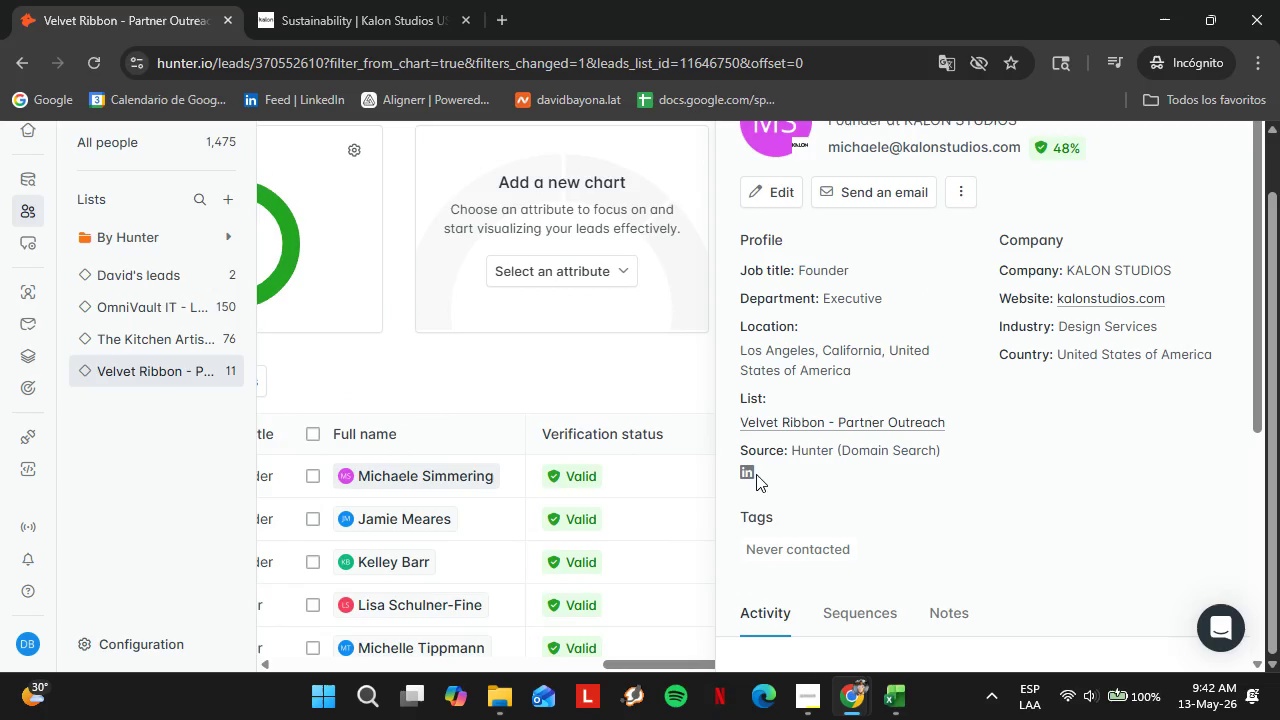 
right_click([749, 472])
 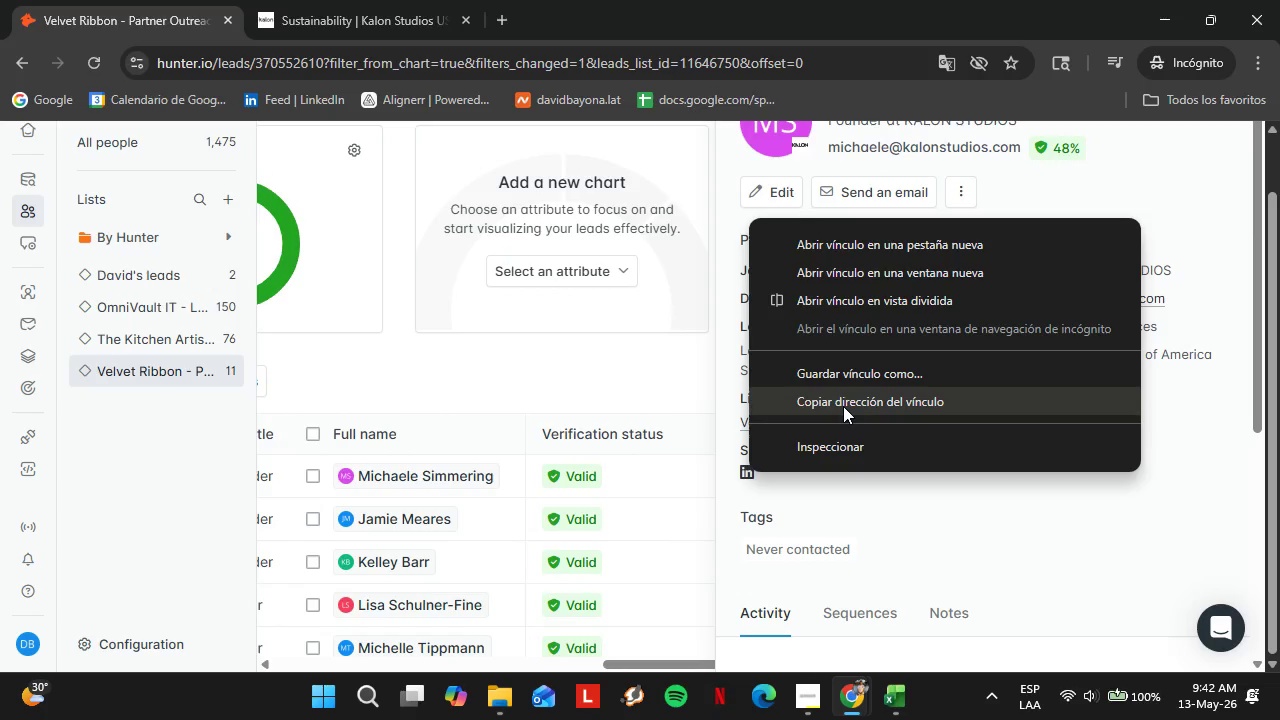 
left_click([843, 407])
 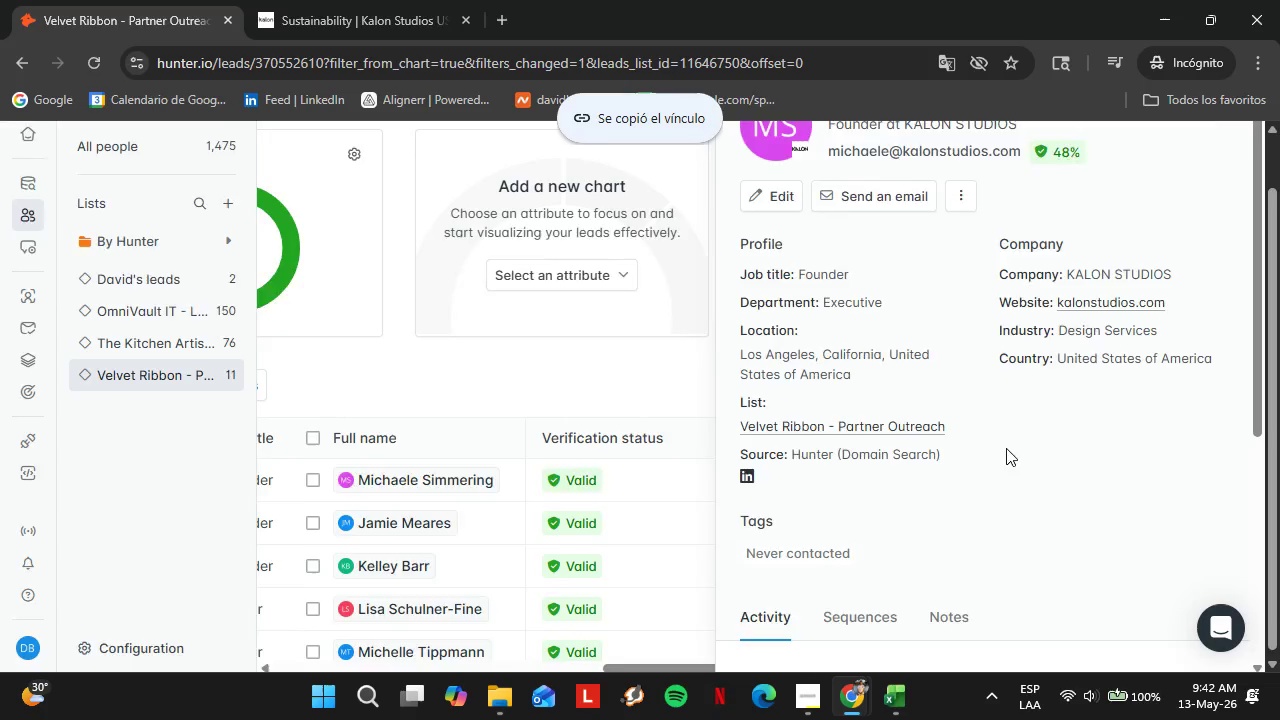 
scroll: coordinate [1013, 456], scroll_direction: up, amount: 3.0
 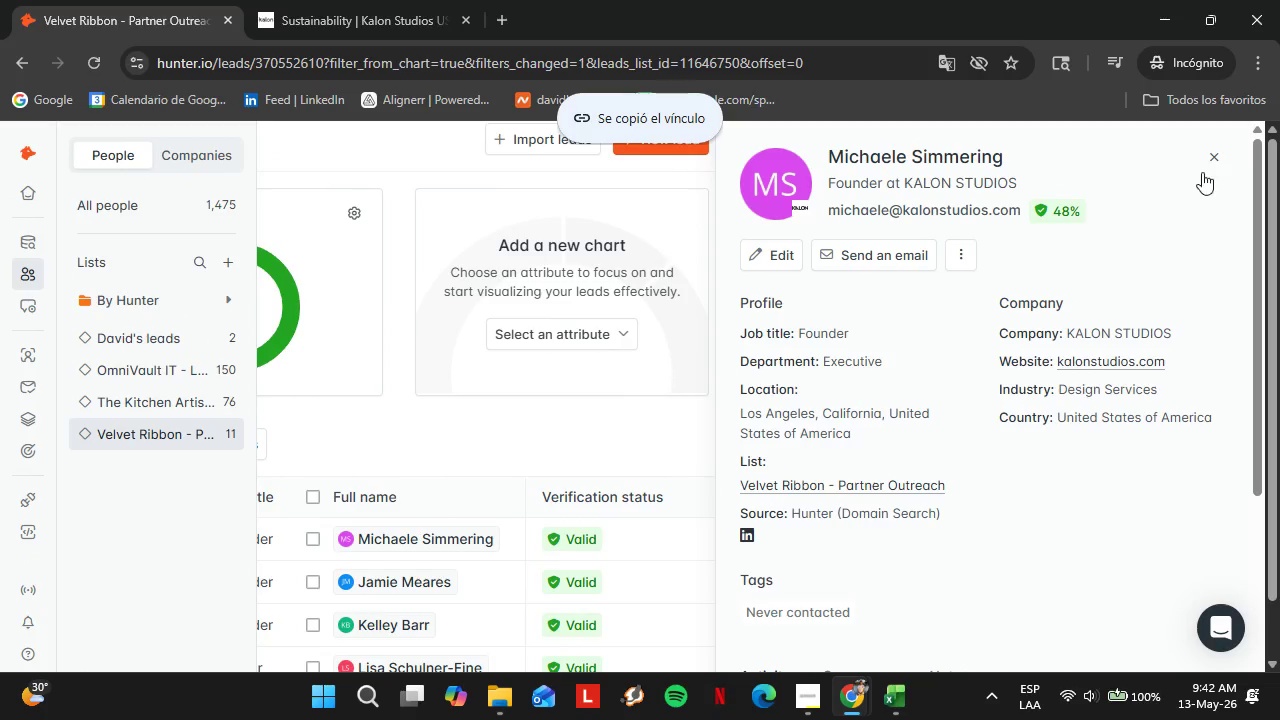 
left_click([1212, 154])
 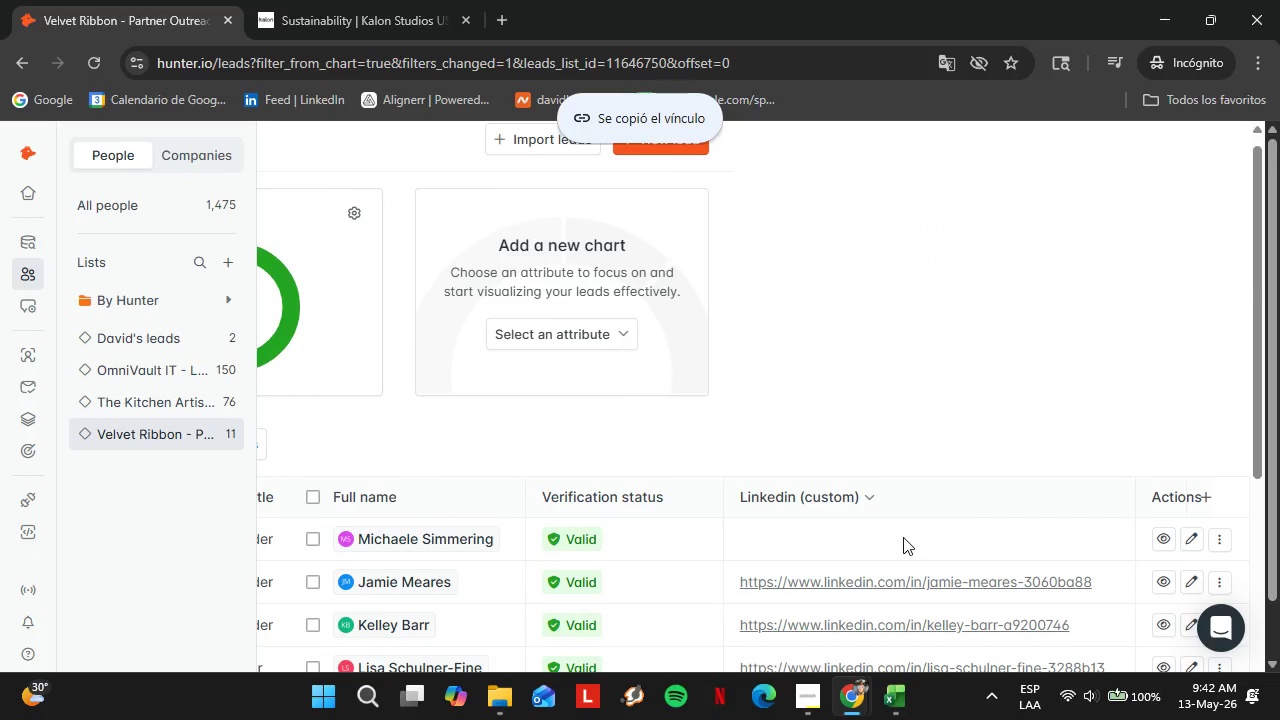 
double_click([903, 537])
 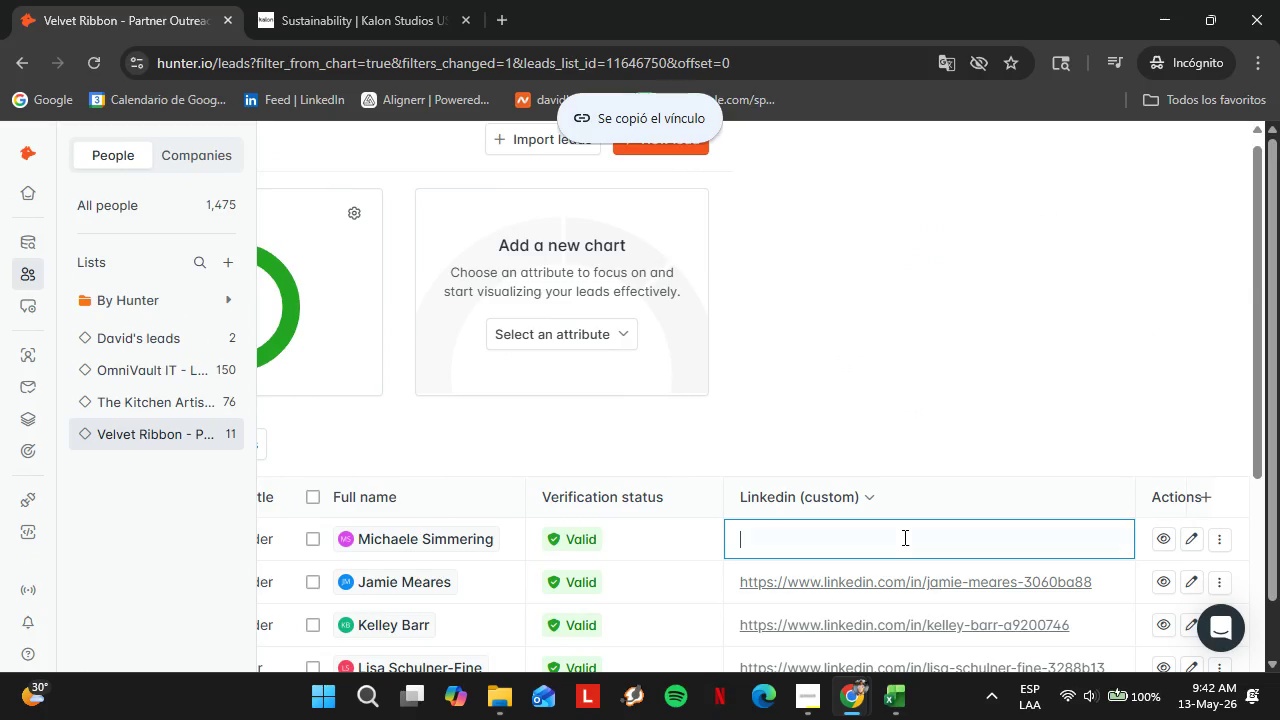 
triple_click([903, 537])
 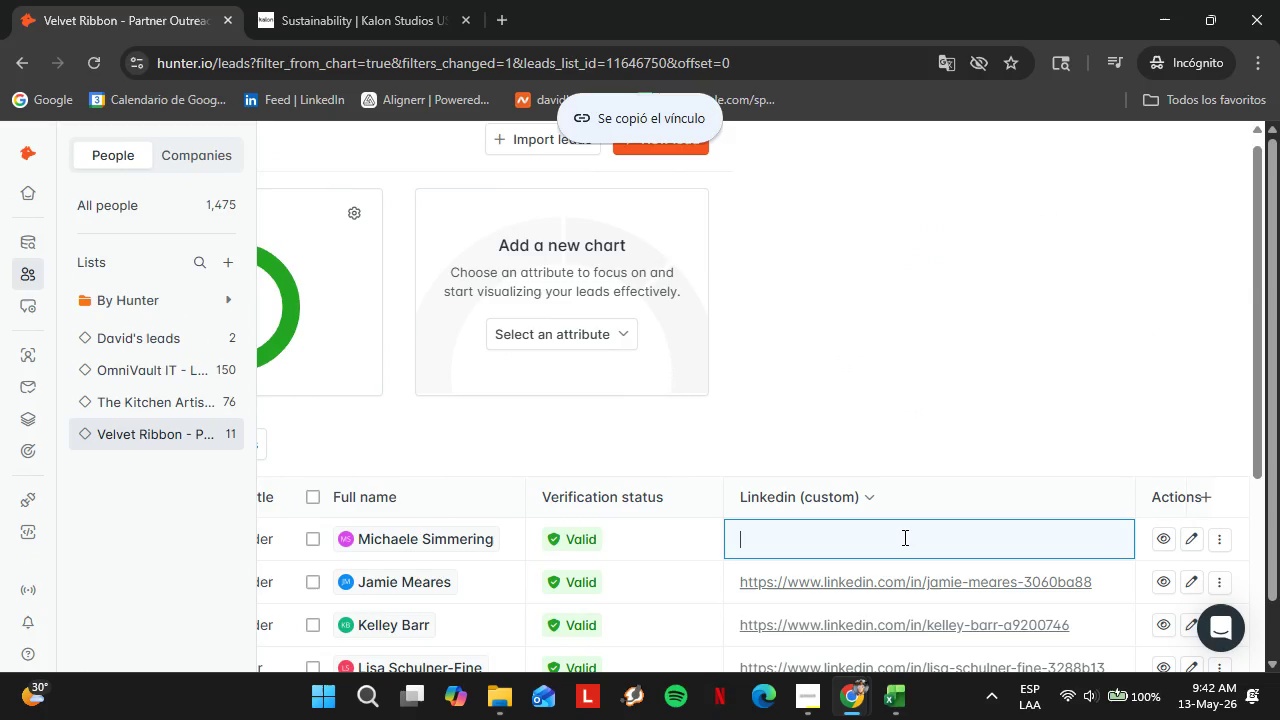 
triple_click([903, 537])
 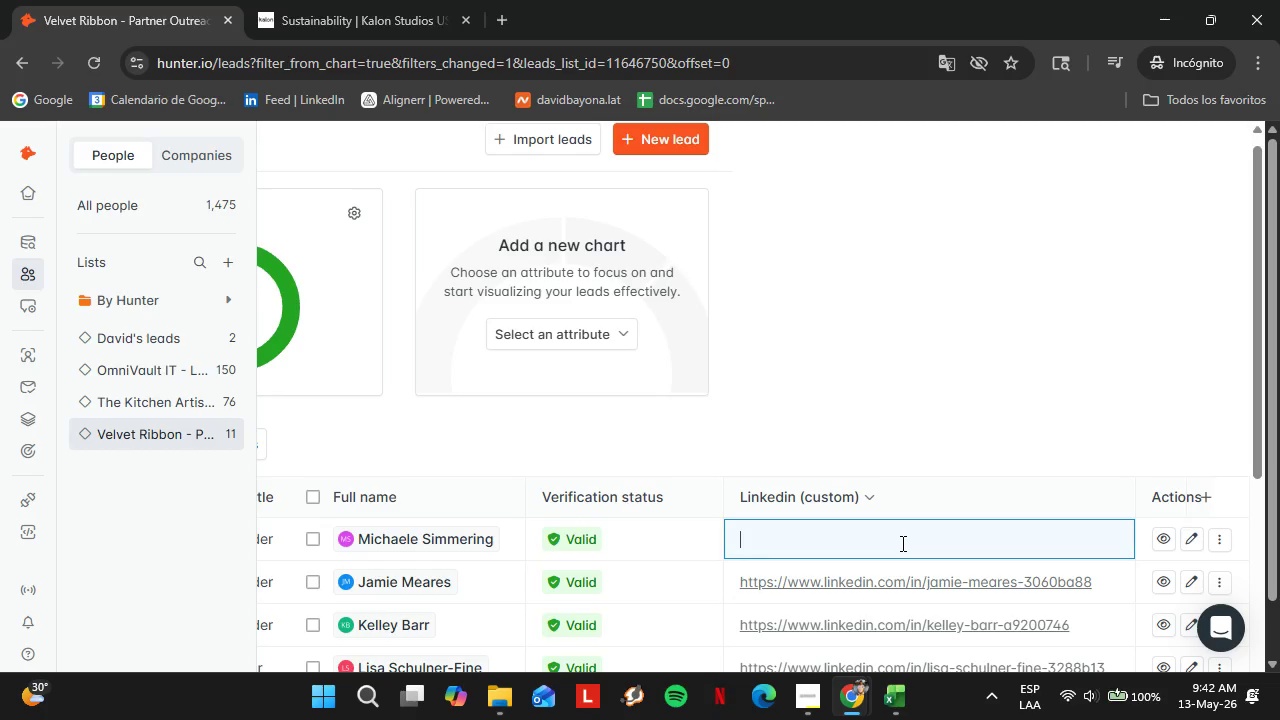 
key(Control+V)
 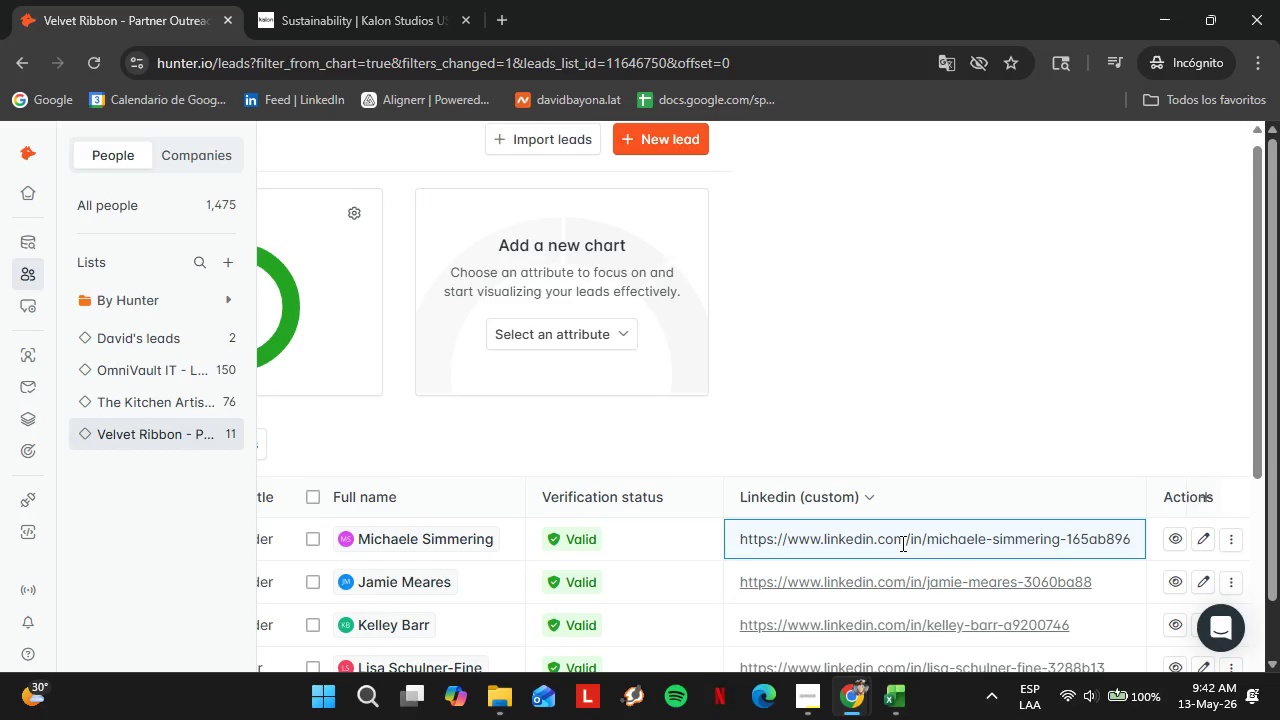 
key(Enter)
 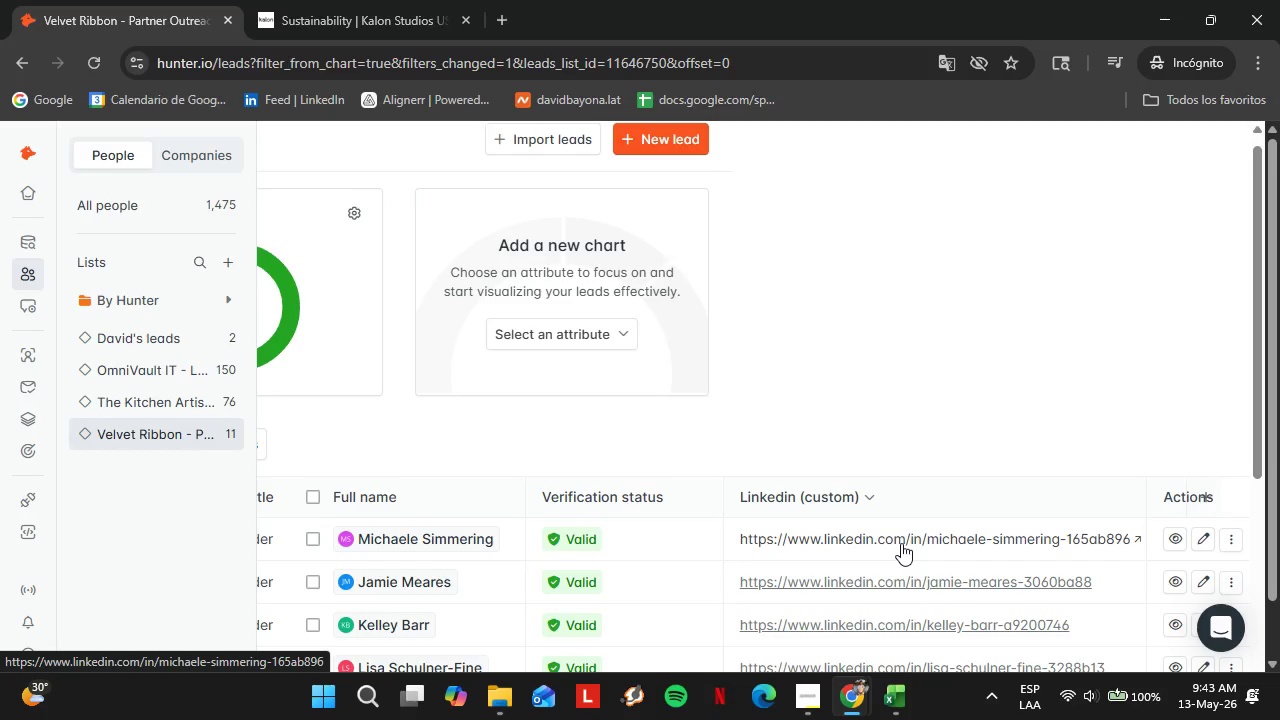 
wait(31.3)
 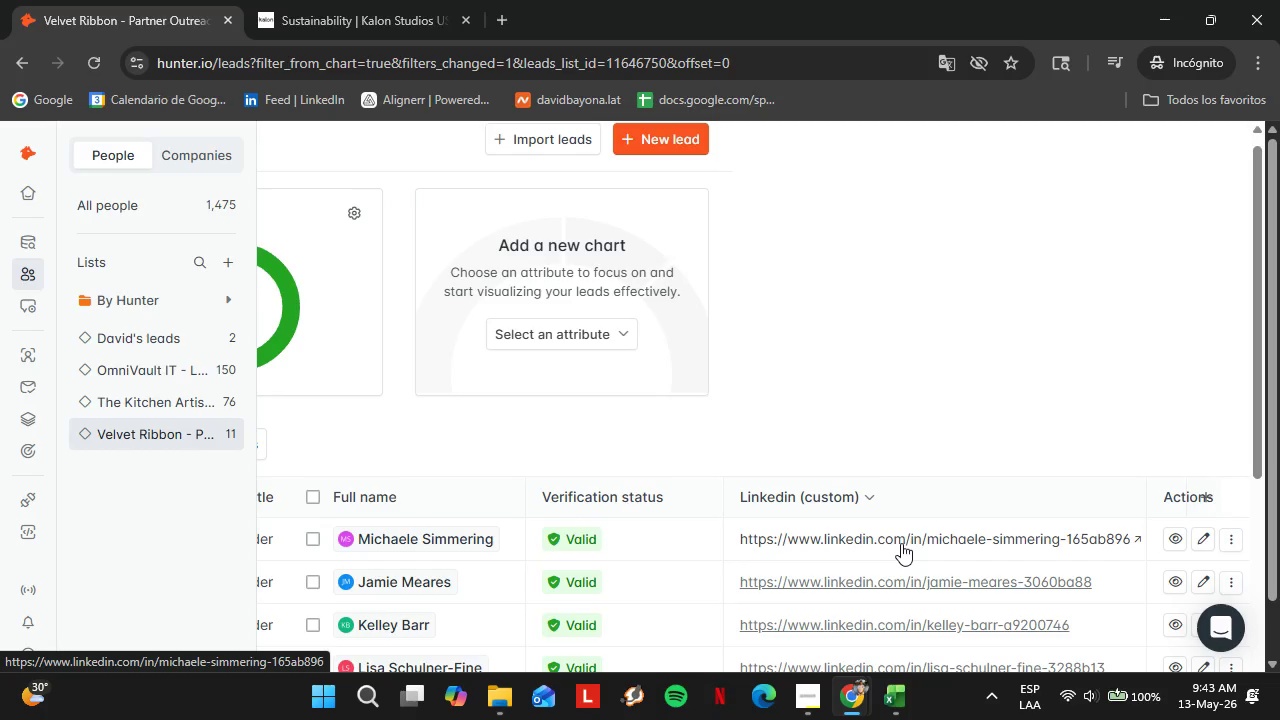 
left_click([392, 431])
 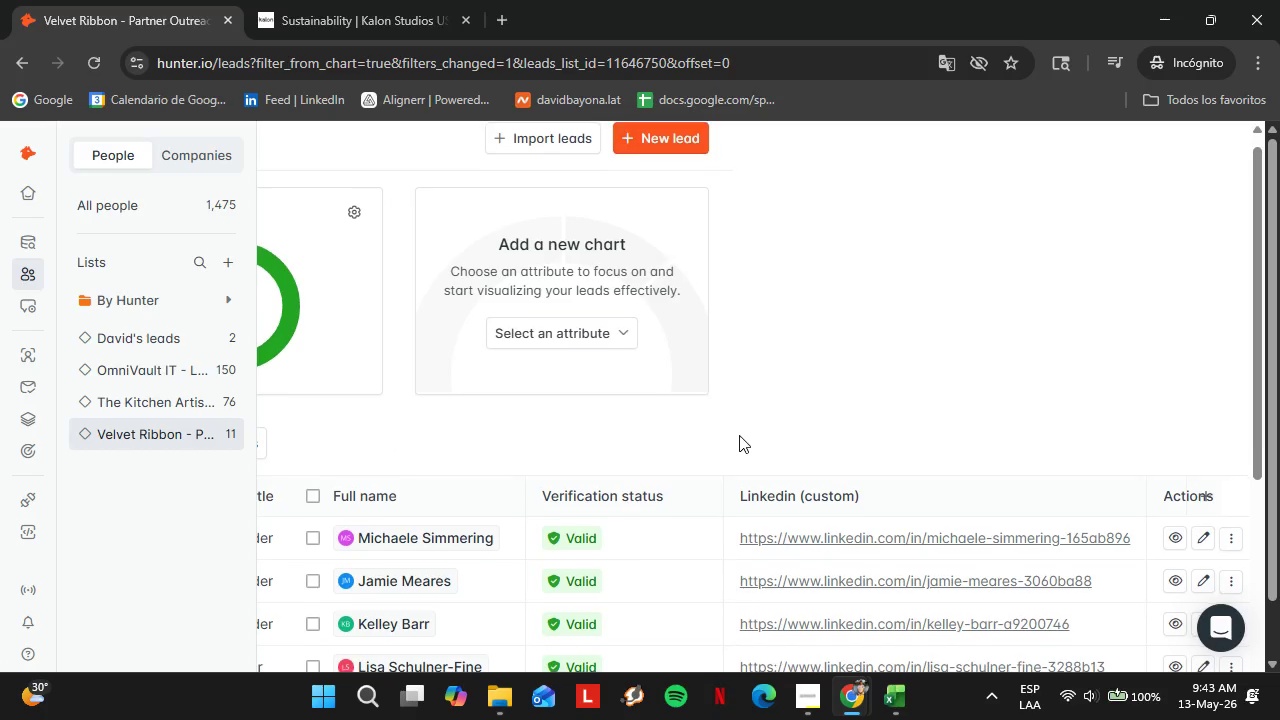 
scroll: coordinate [790, 494], scroll_direction: down, amount: 9.0
 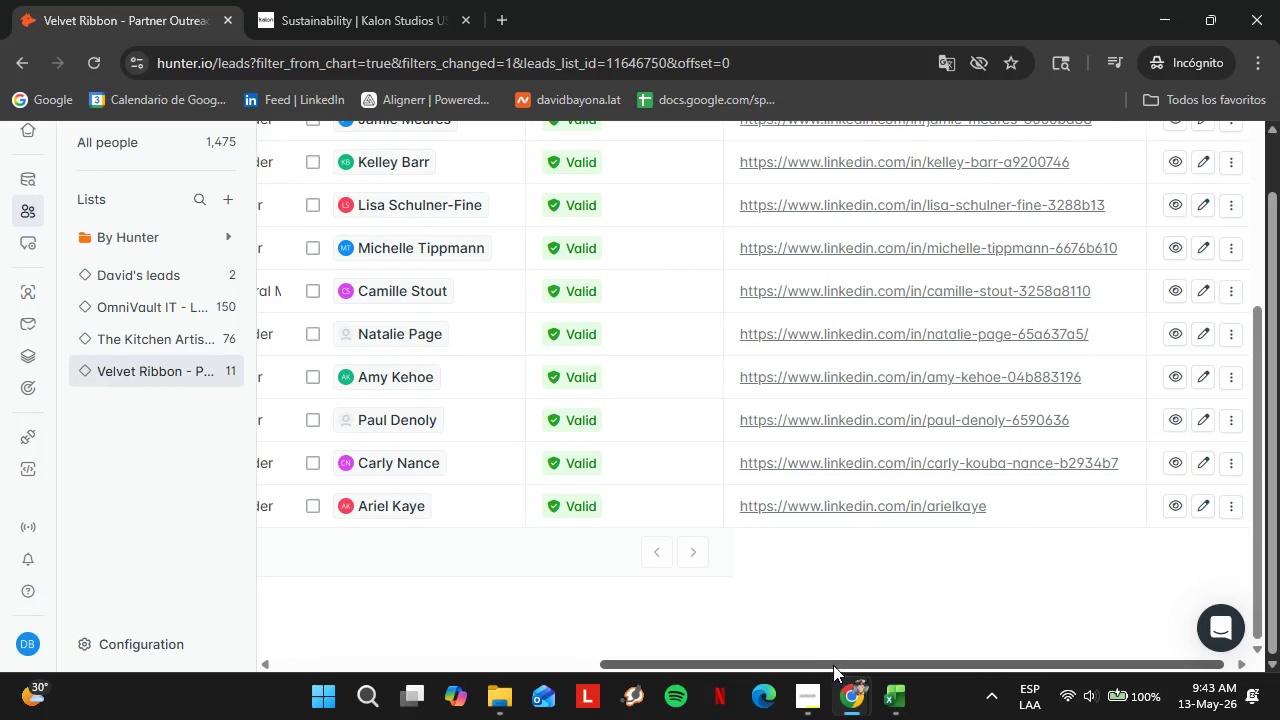 
left_click_drag(start_coordinate=[833, 665], to_coordinate=[440, 653])
 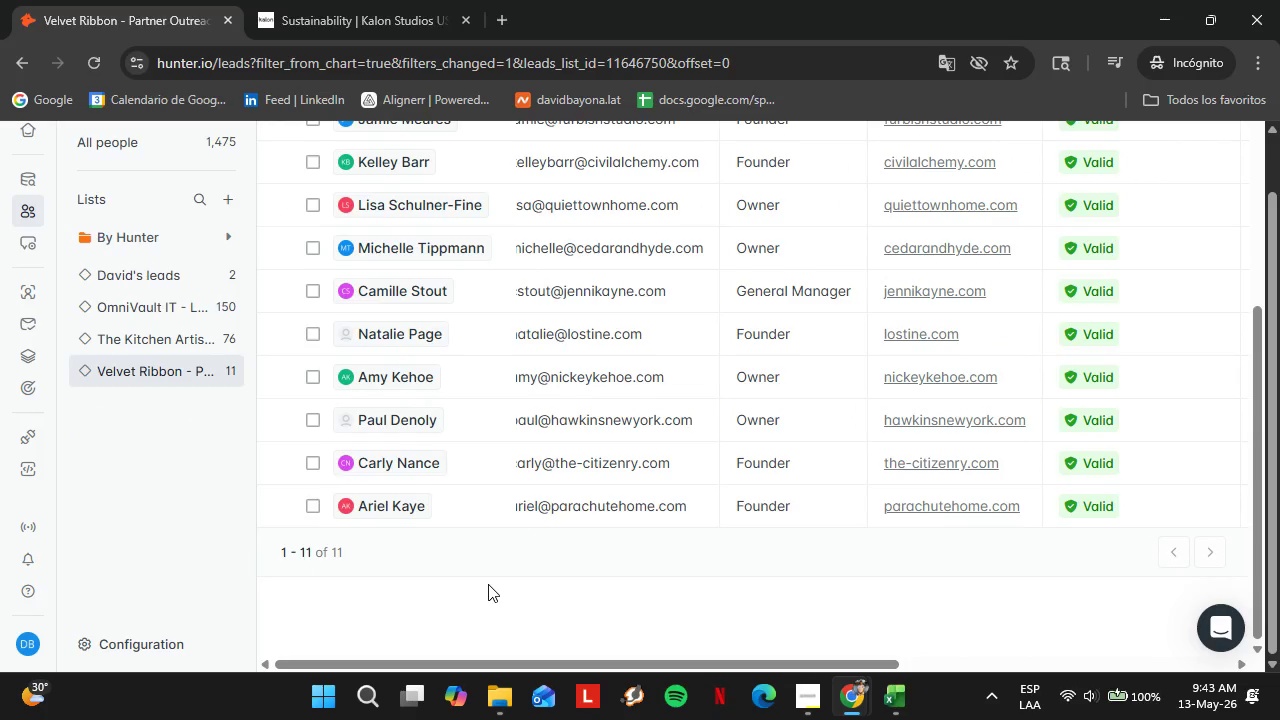 
left_click([488, 584])
 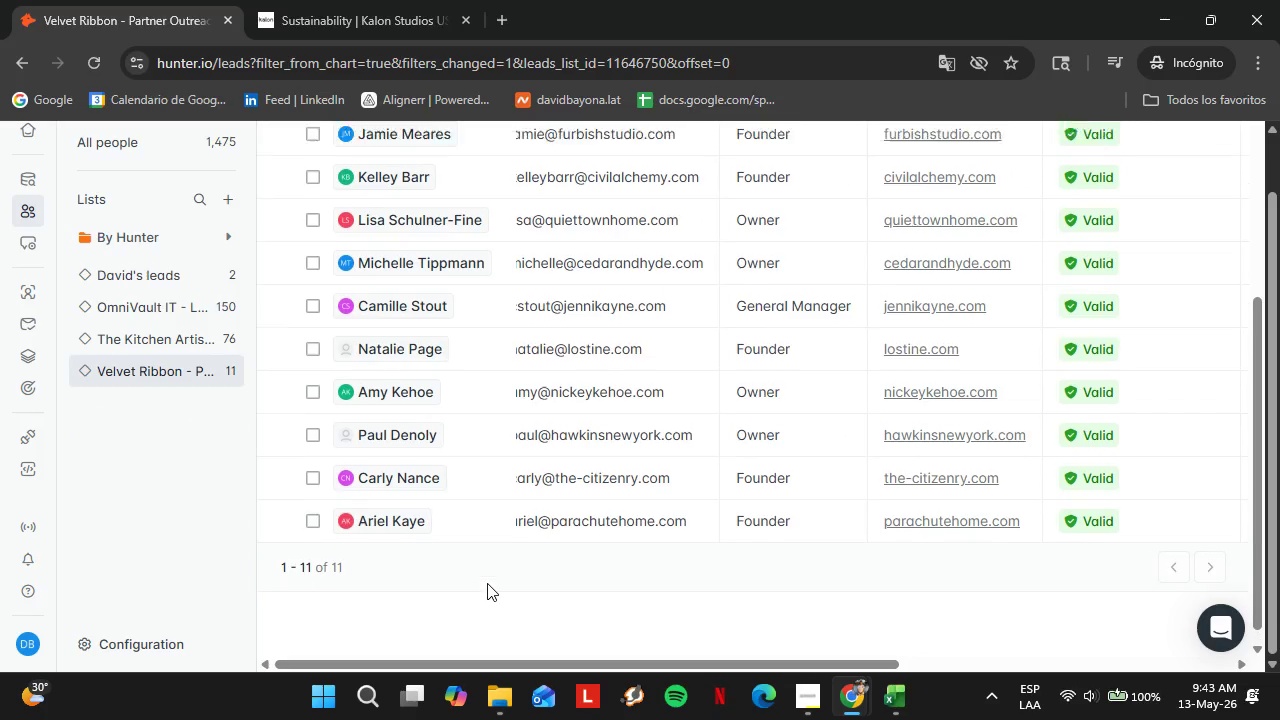 
scroll: coordinate [481, 585], scroll_direction: up, amount: 6.0
 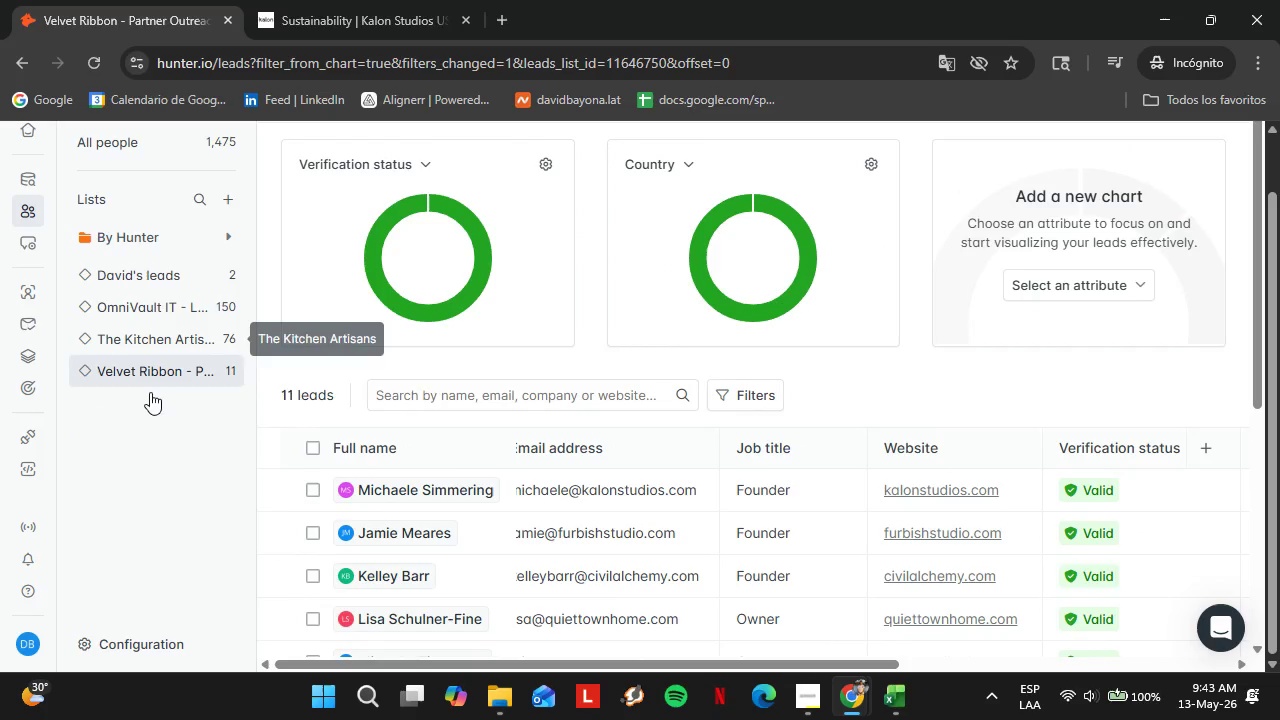 
left_click([31, 293])
 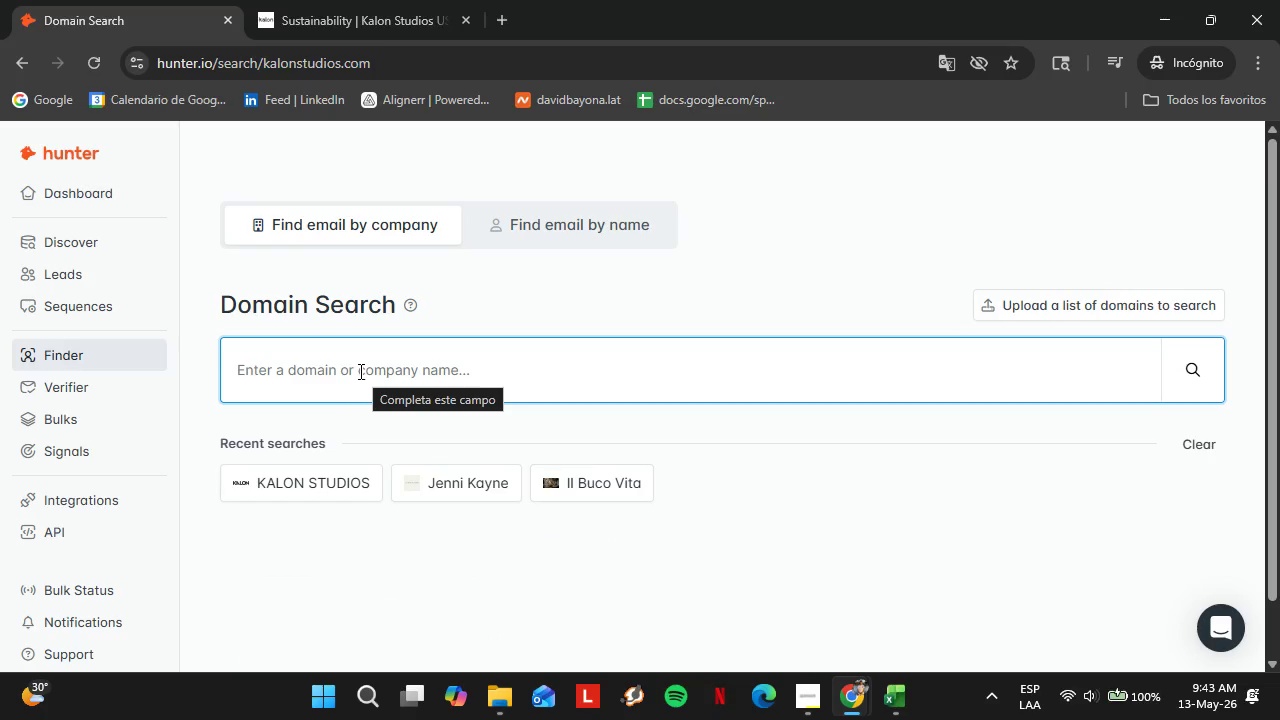 
wait(14.44)
 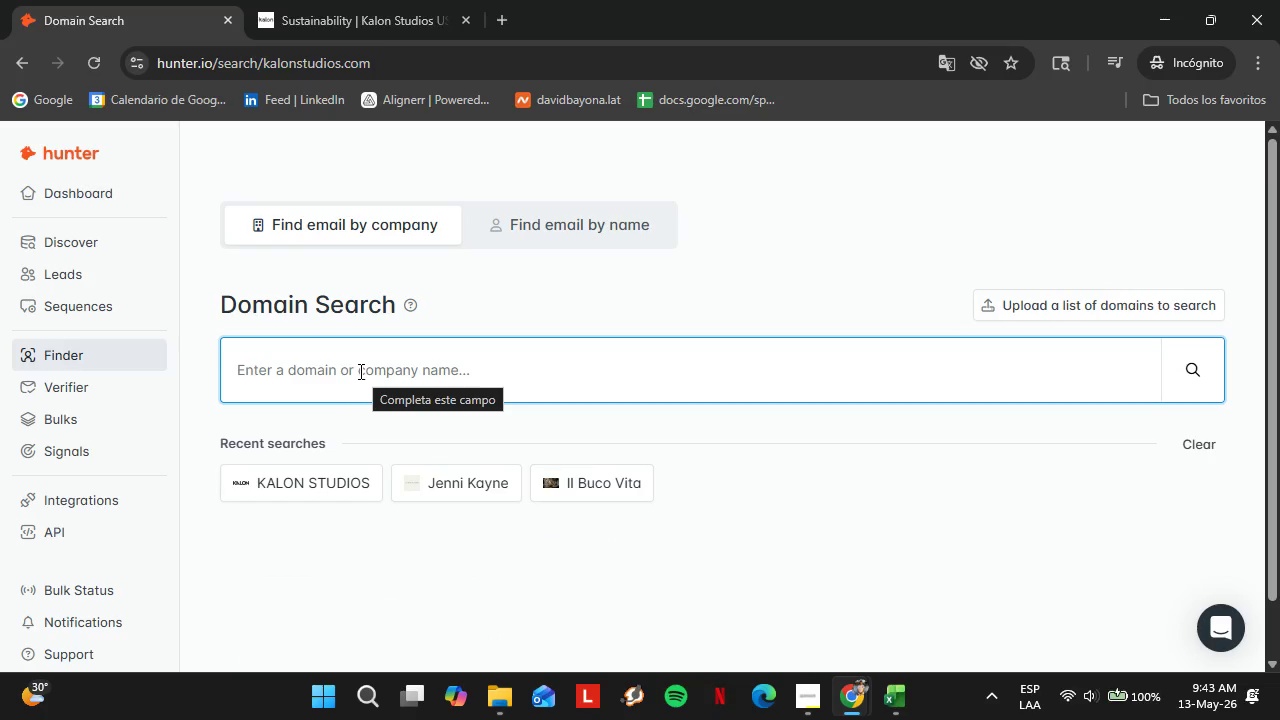 
type(kauf,m)
key(Backspace)
key(Backspace)
type(mann-mercantile.com)
 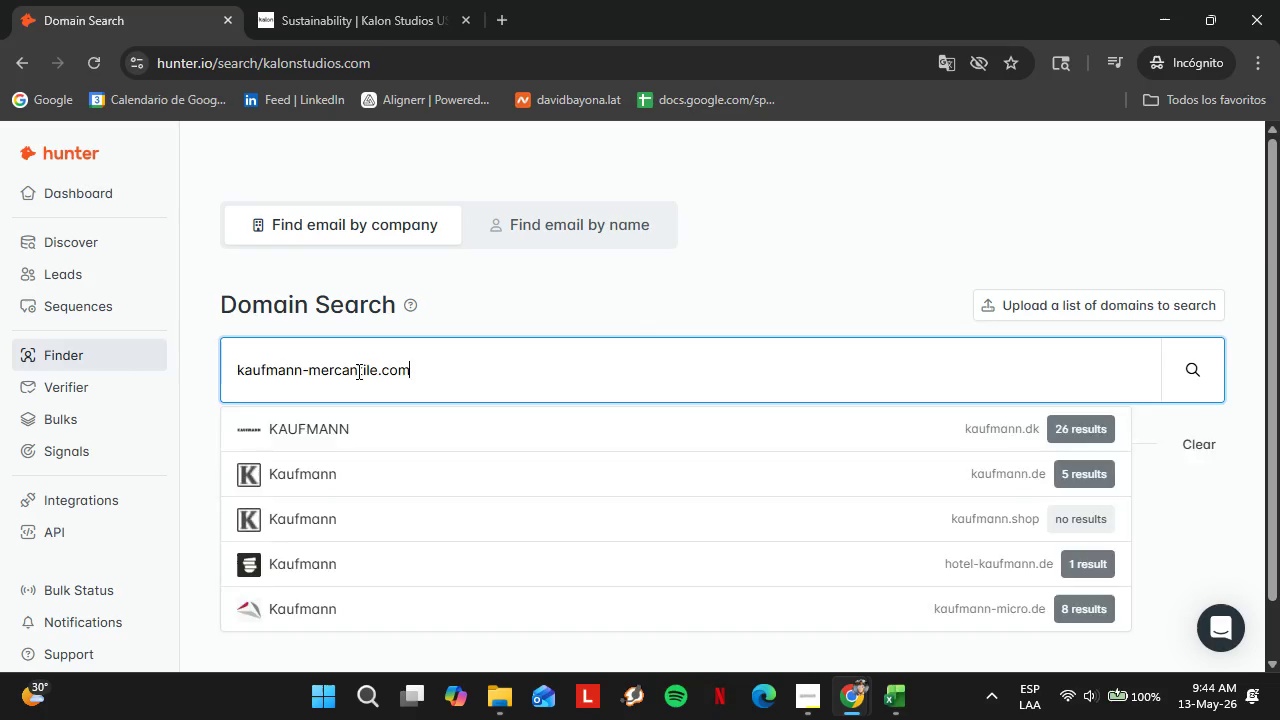 
key(Enter)
 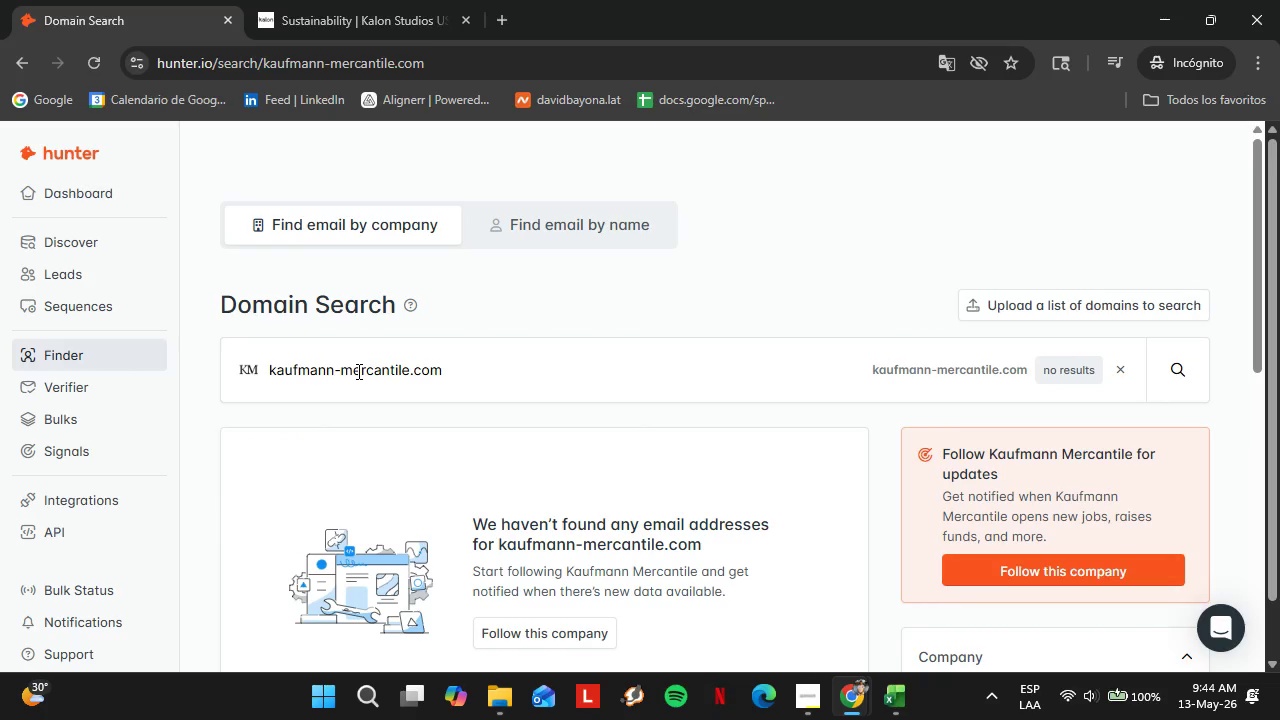 
wait(9.78)
 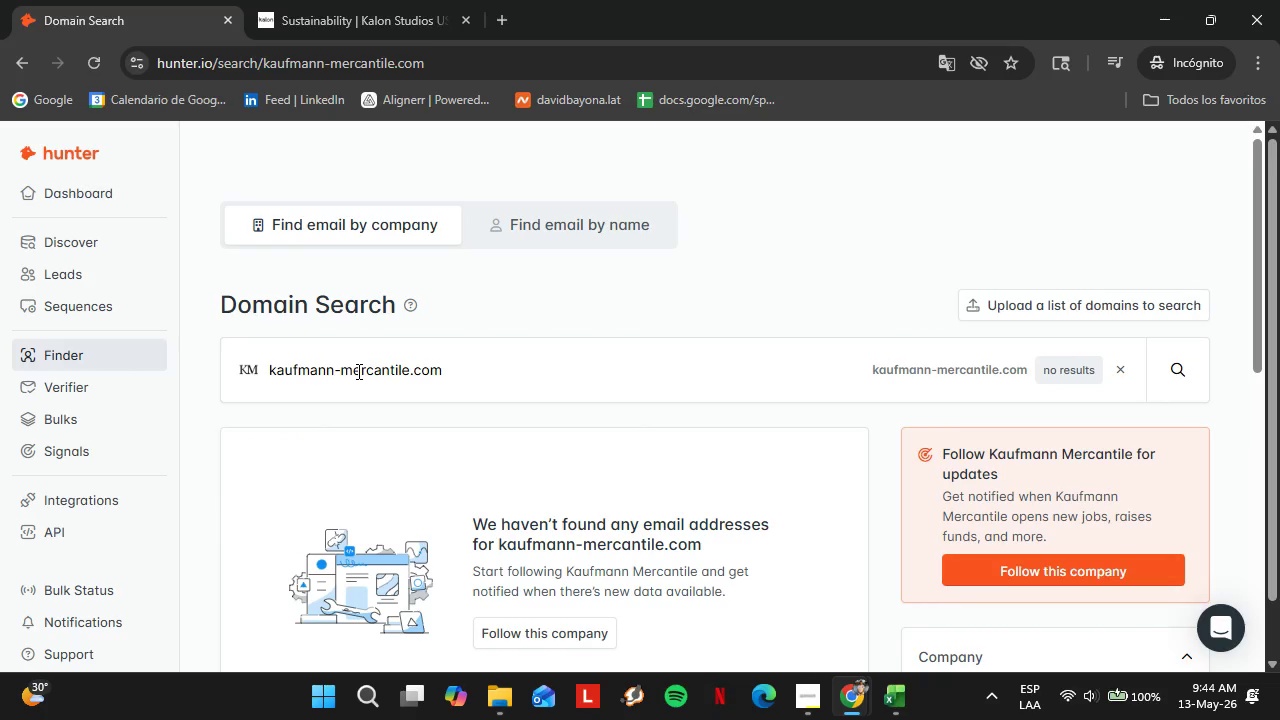 
double_click([394, 366])
 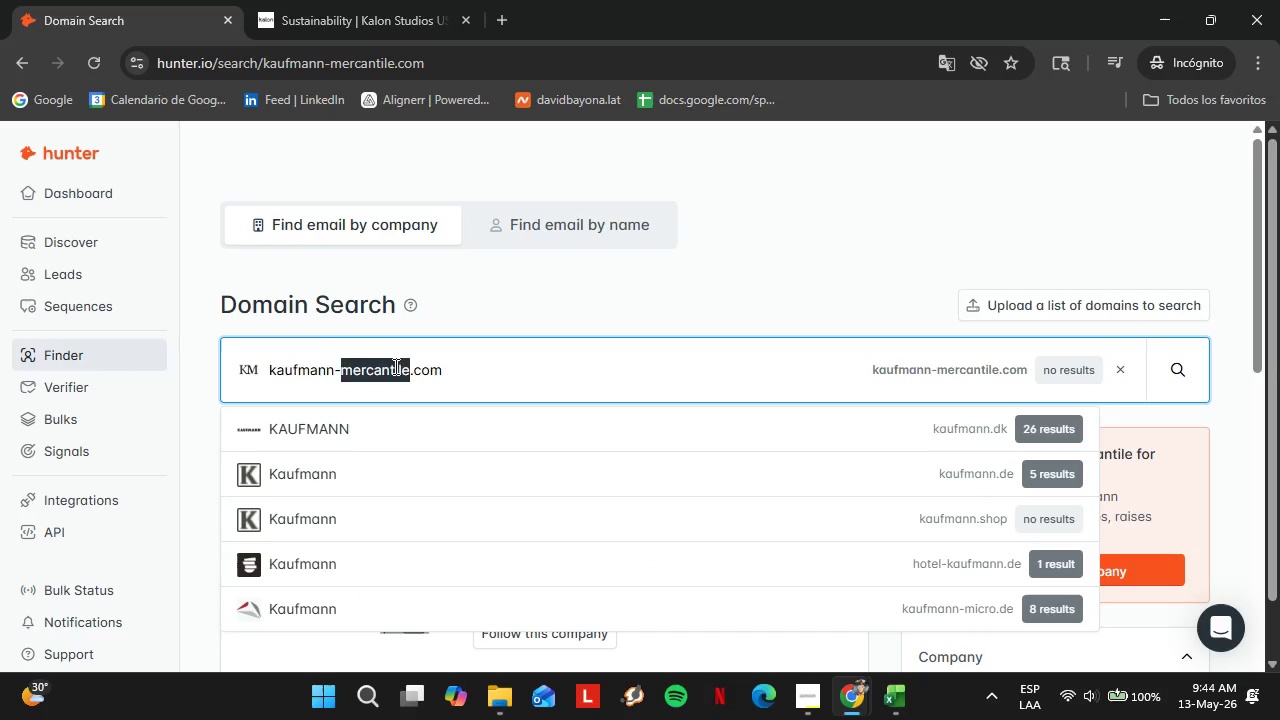 
triple_click([394, 366])
 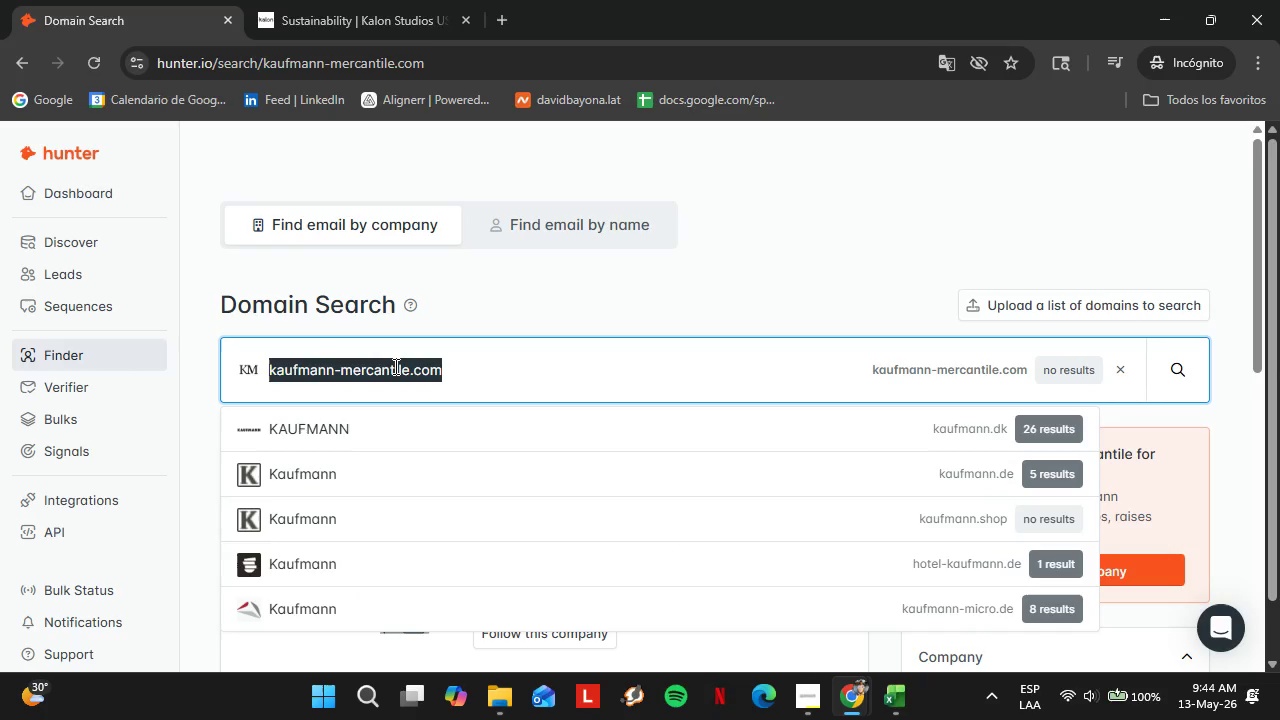 
type(korissa.co)
 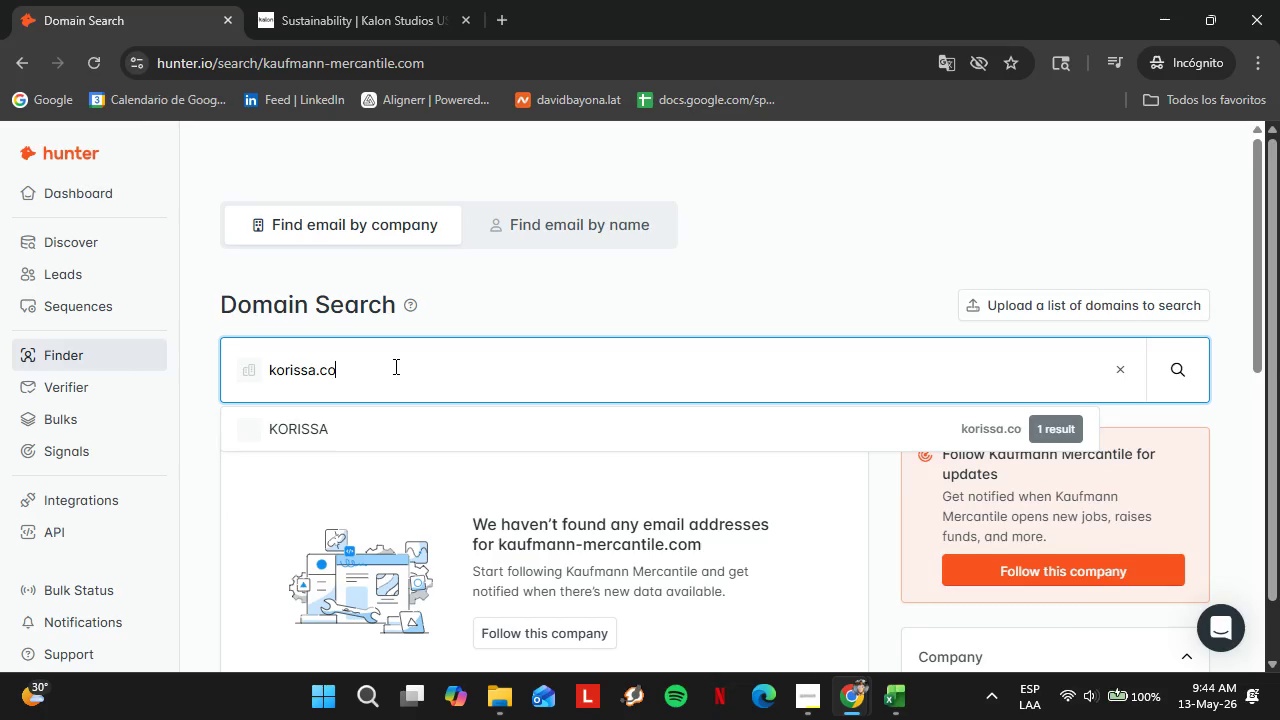 
key(Enter)
 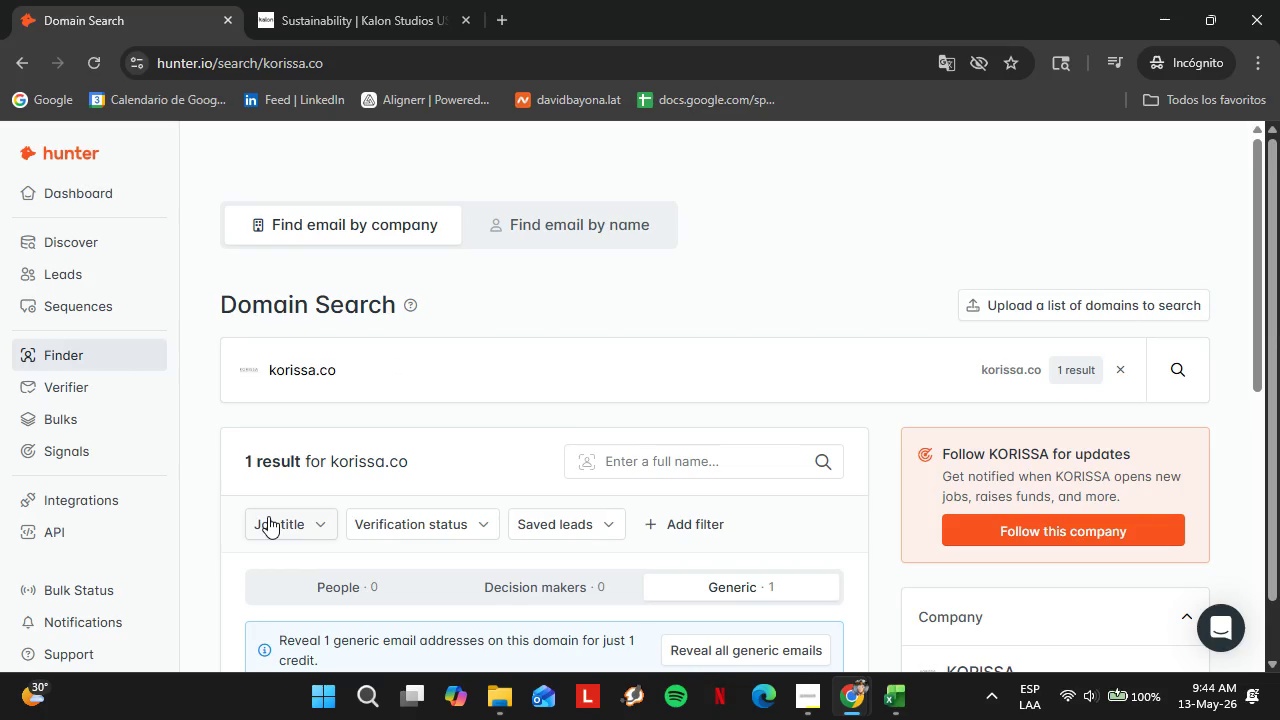 
wait(7.0)
 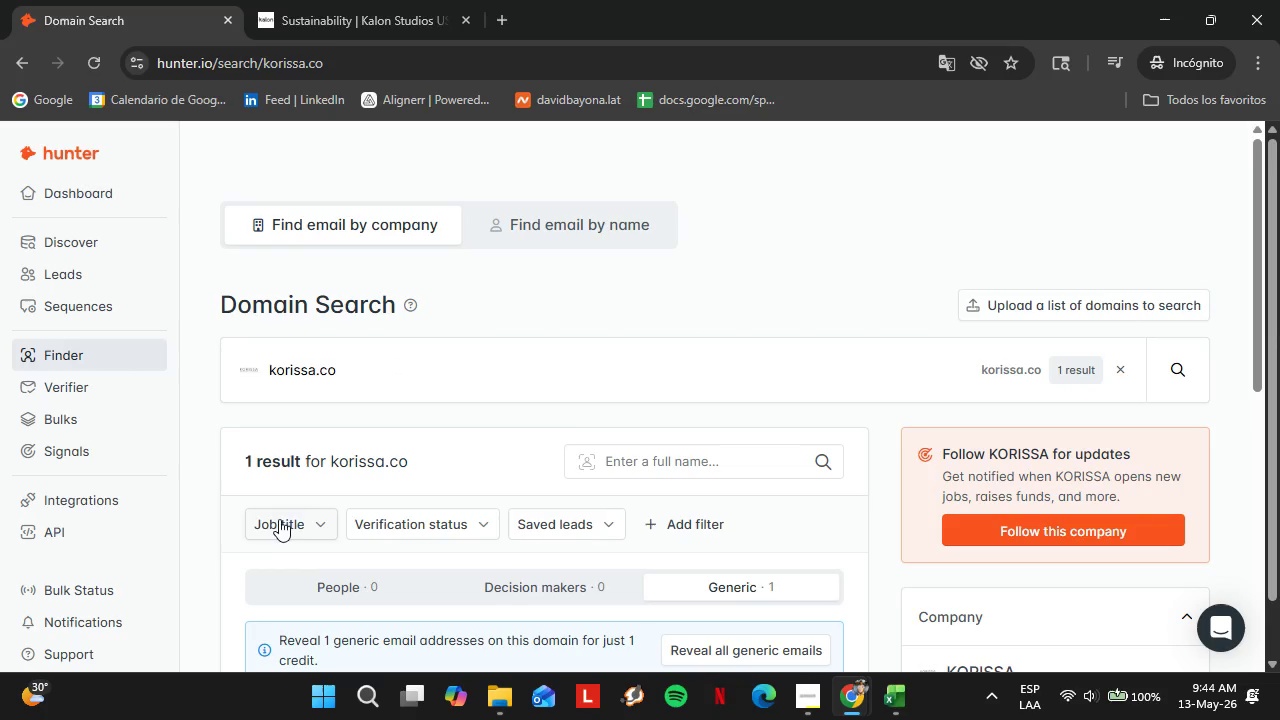 
double_click([331, 388])
 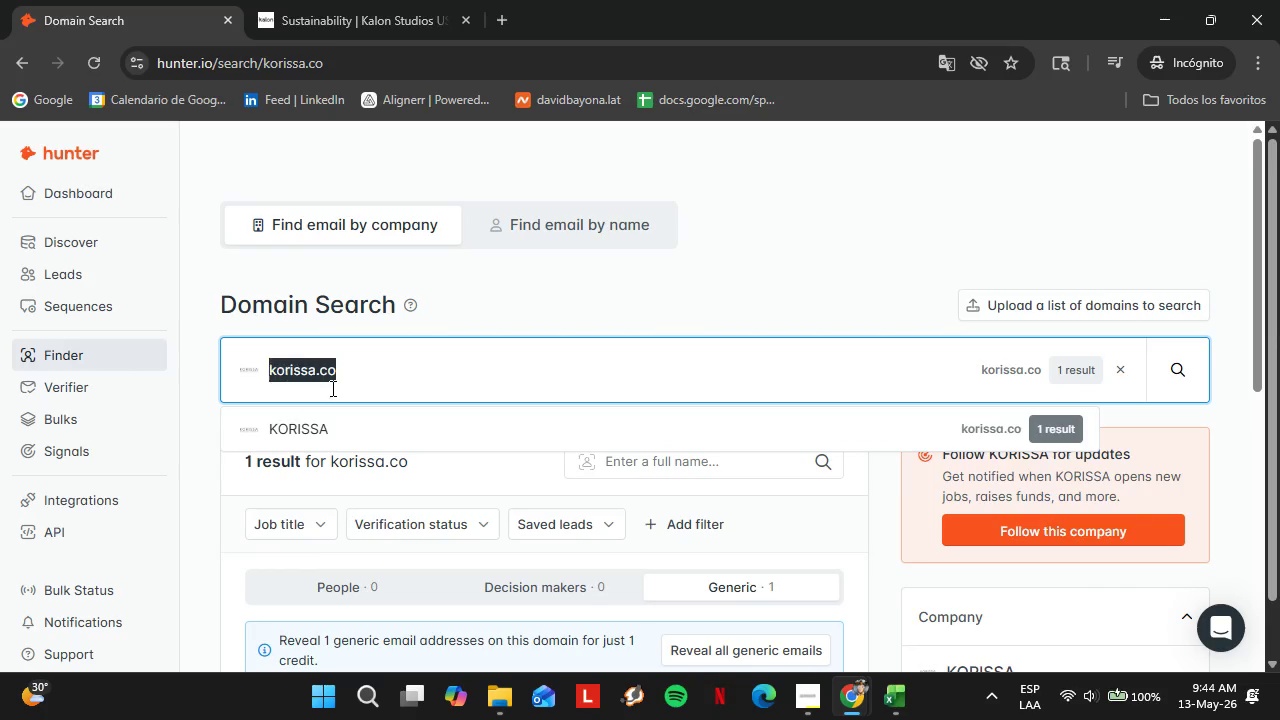 
triple_click([331, 388])
 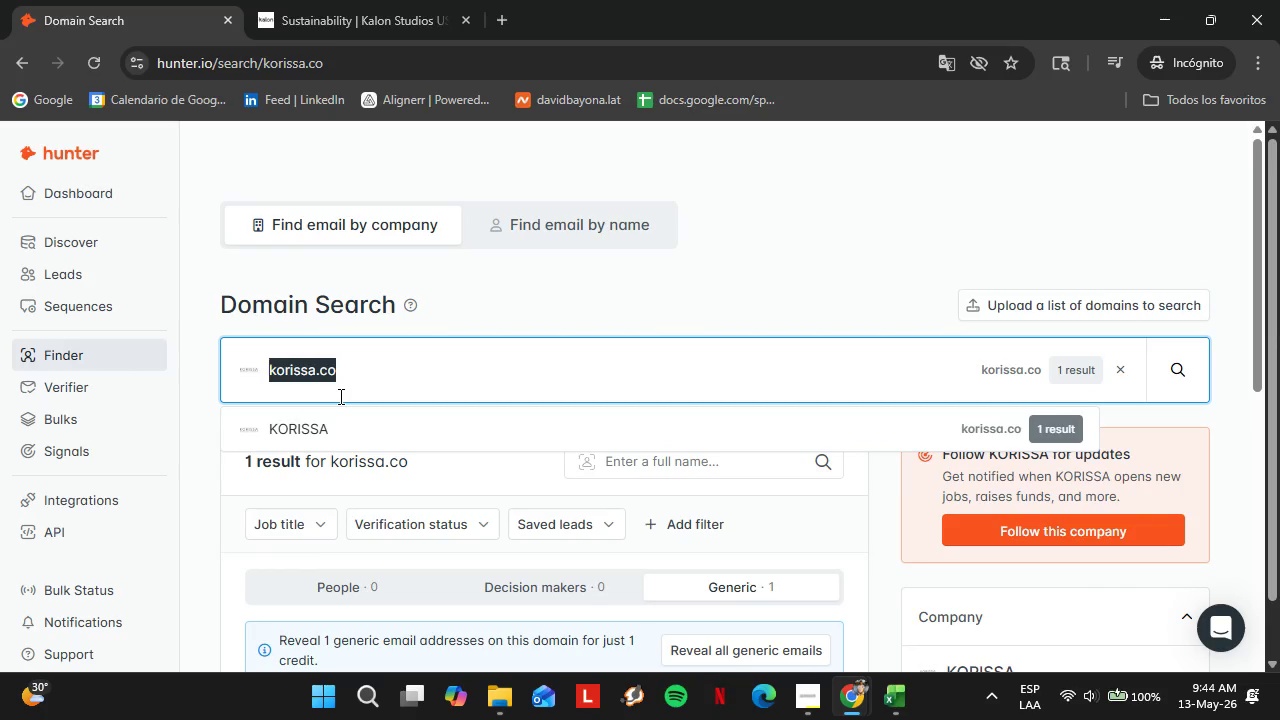 
type(lab)
key(Backspace)
type(vantcollect)
 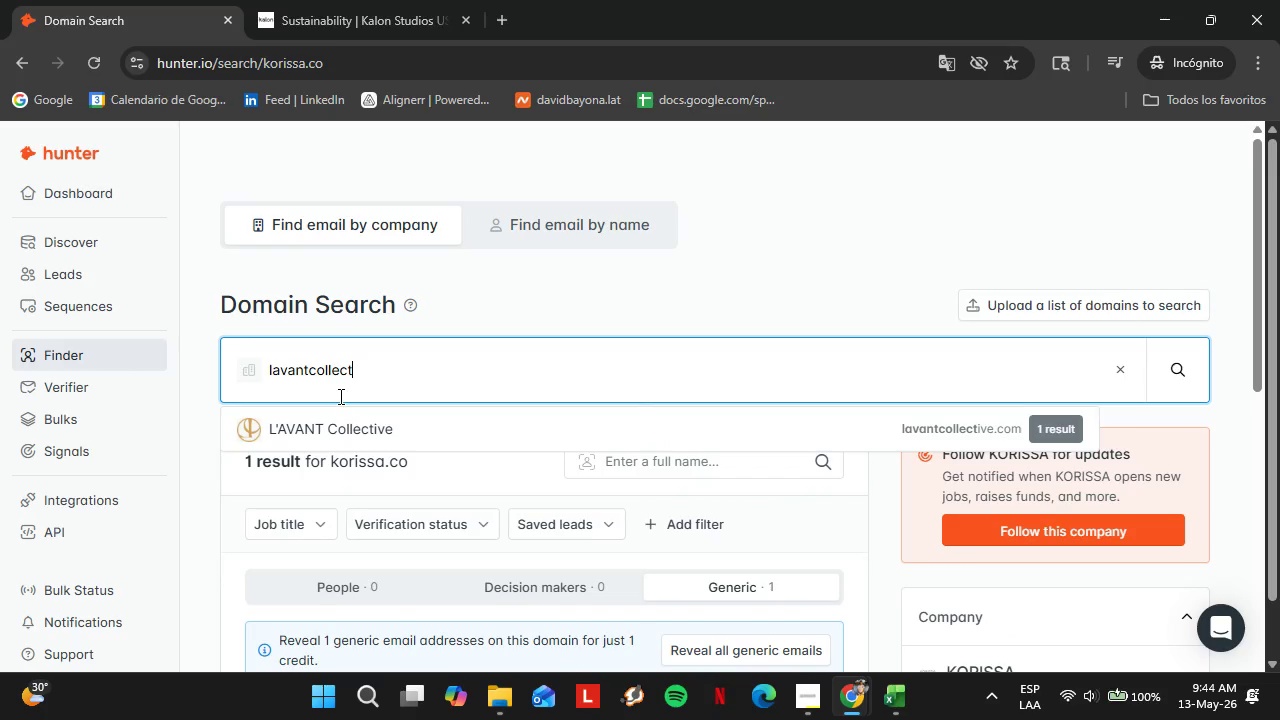 
key(ArrowDown)
 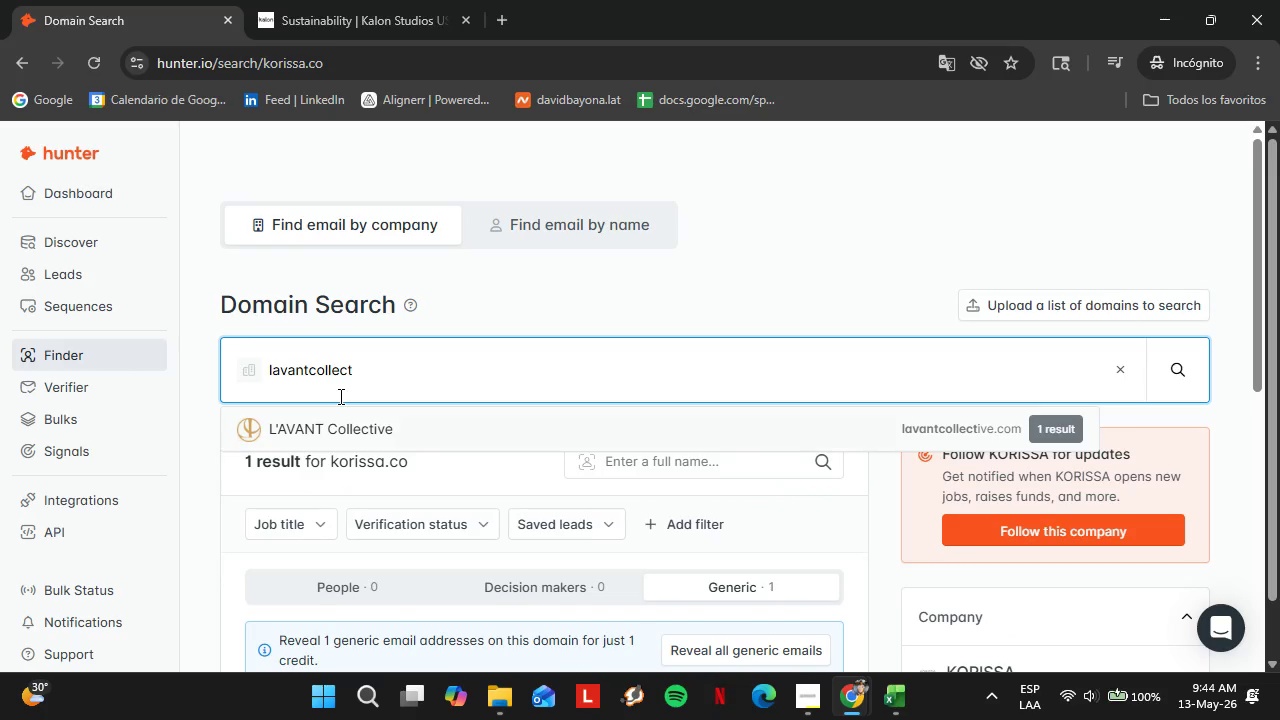 
key(Enter)
 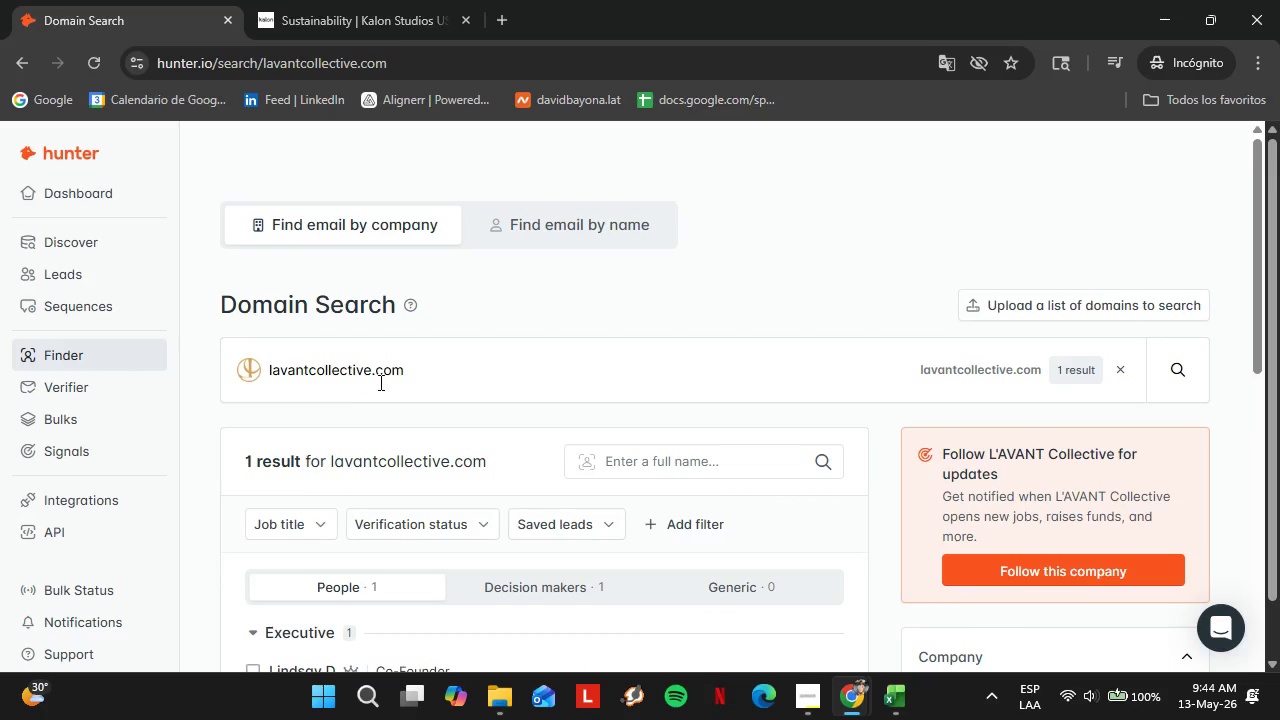 
scroll: coordinate [350, 404], scroll_direction: down, amount: 2.0
 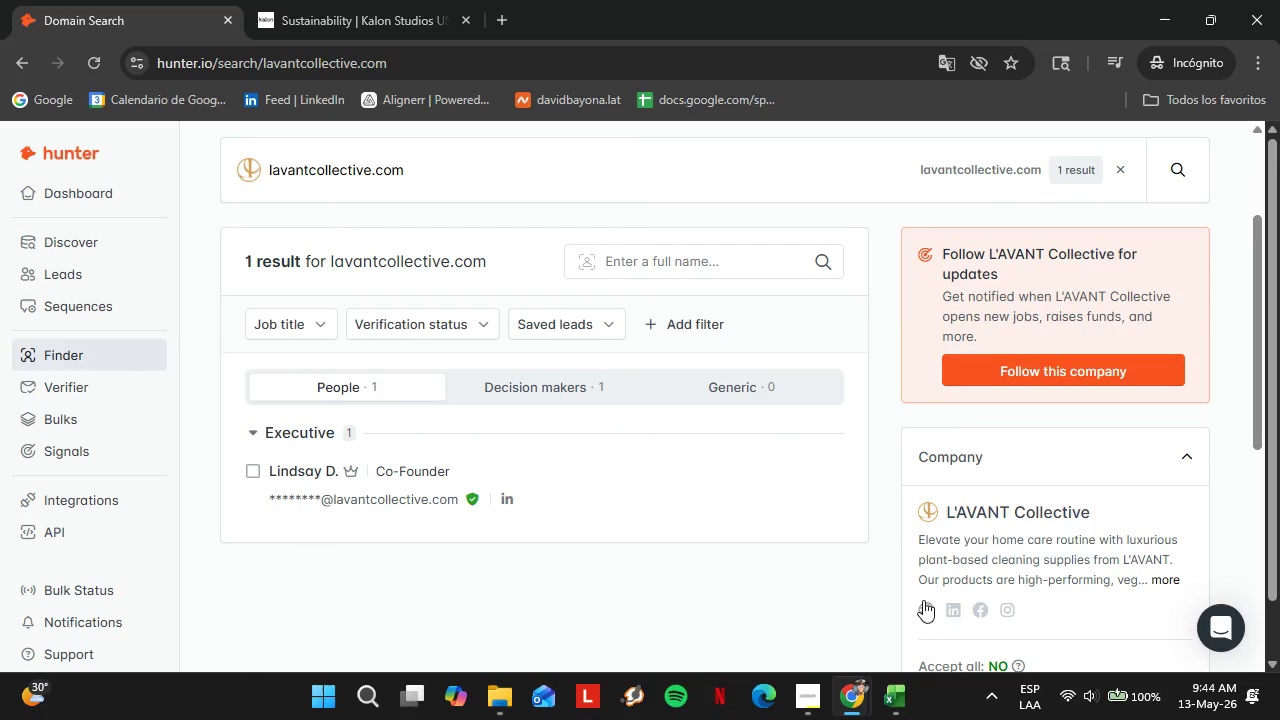 
left_click([914, 599])
 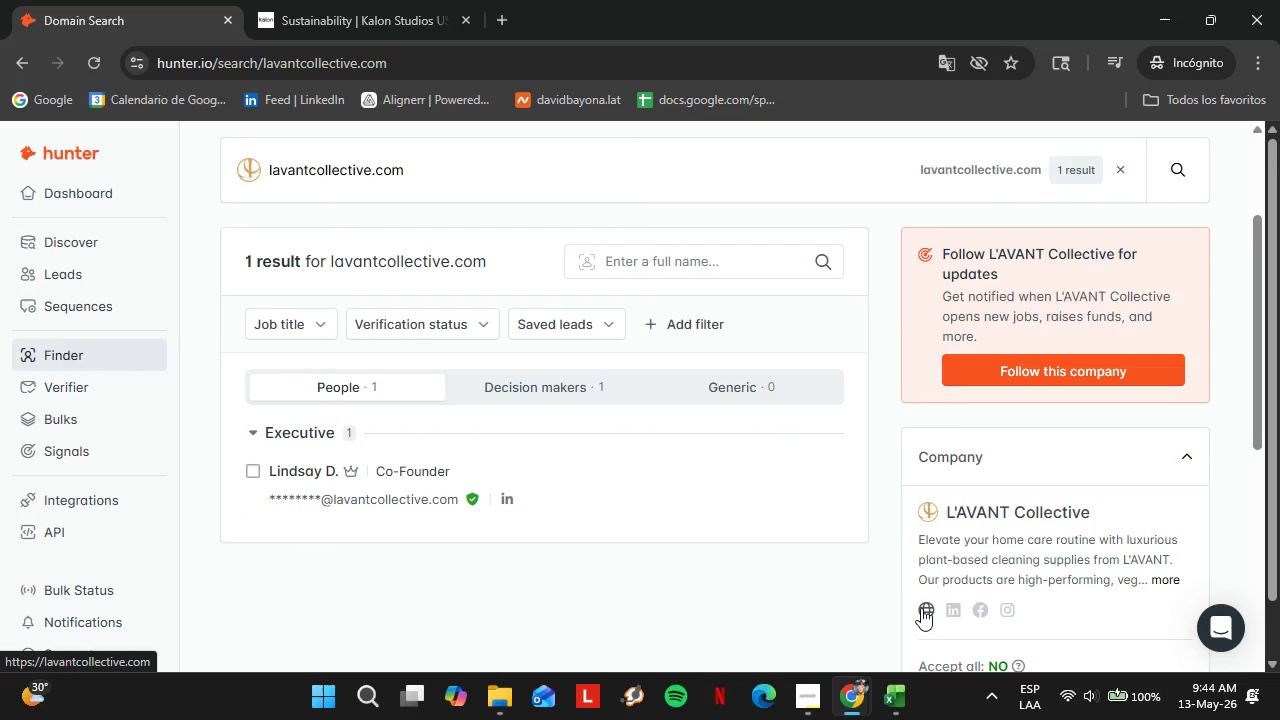 
left_click([921, 608])
 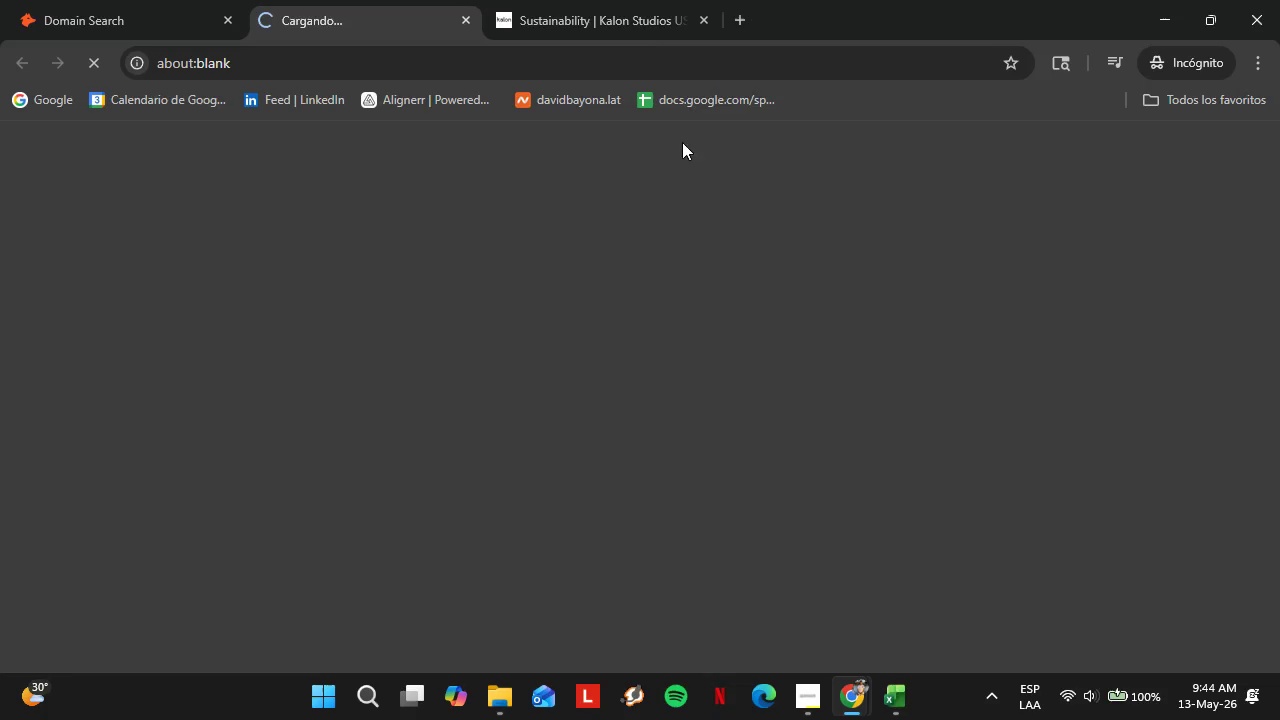 
left_click([594, 0])
 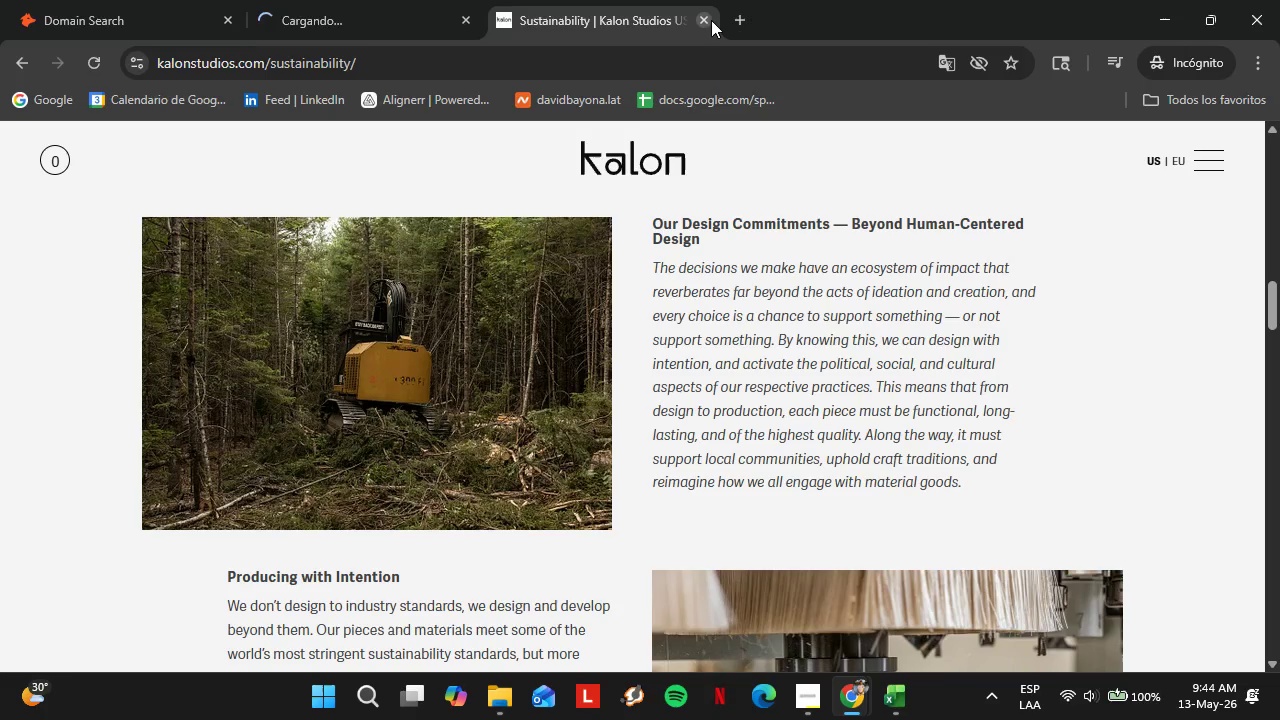 
left_click([710, 20])
 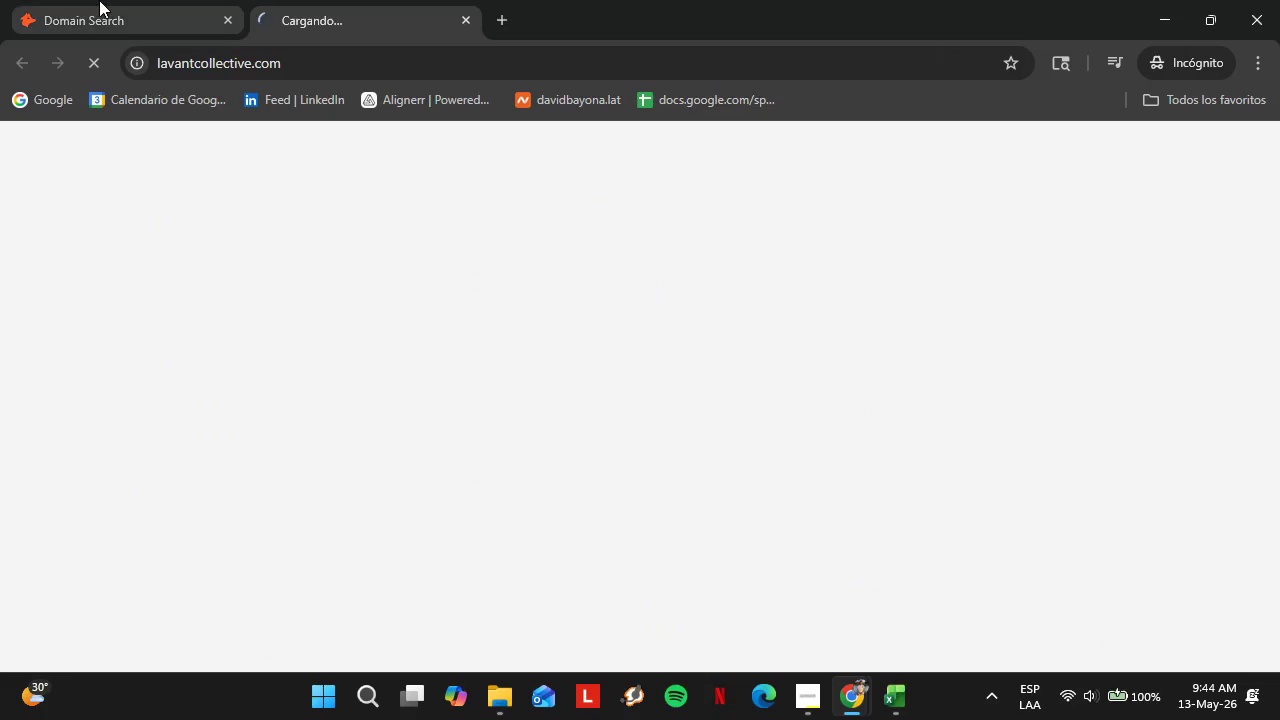 
left_click([99, 0])
 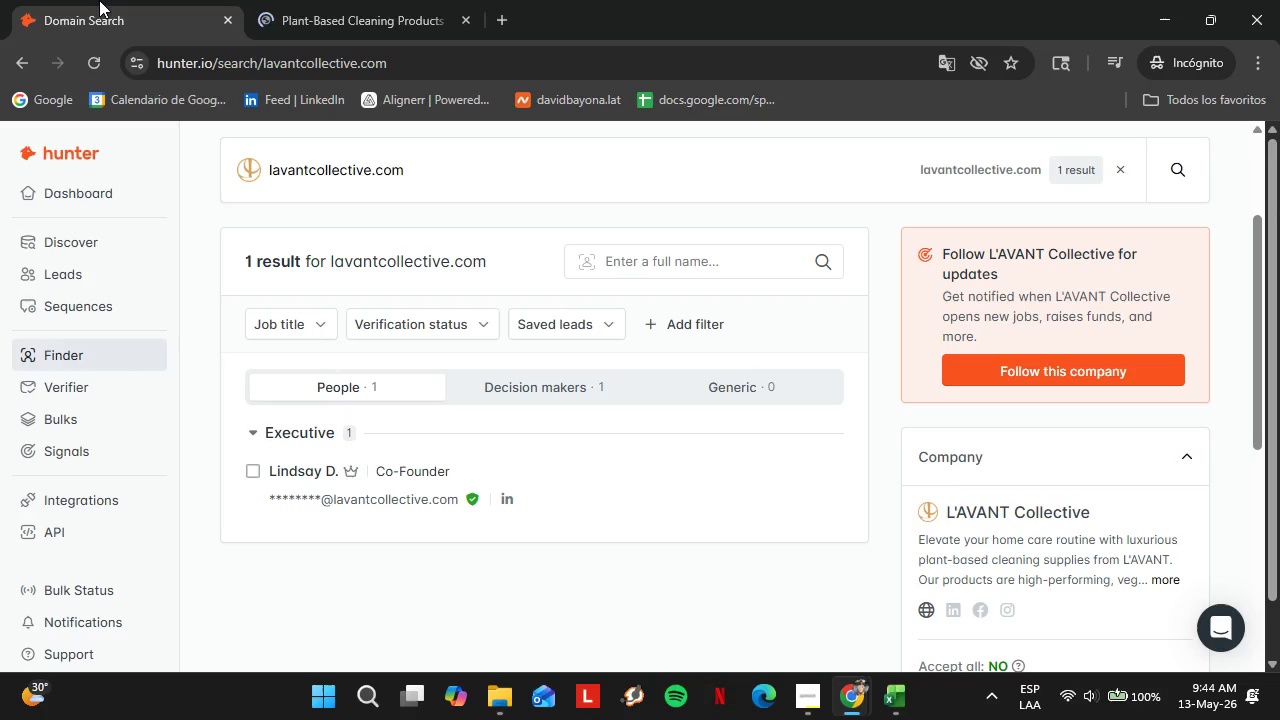 
wait(16.69)
 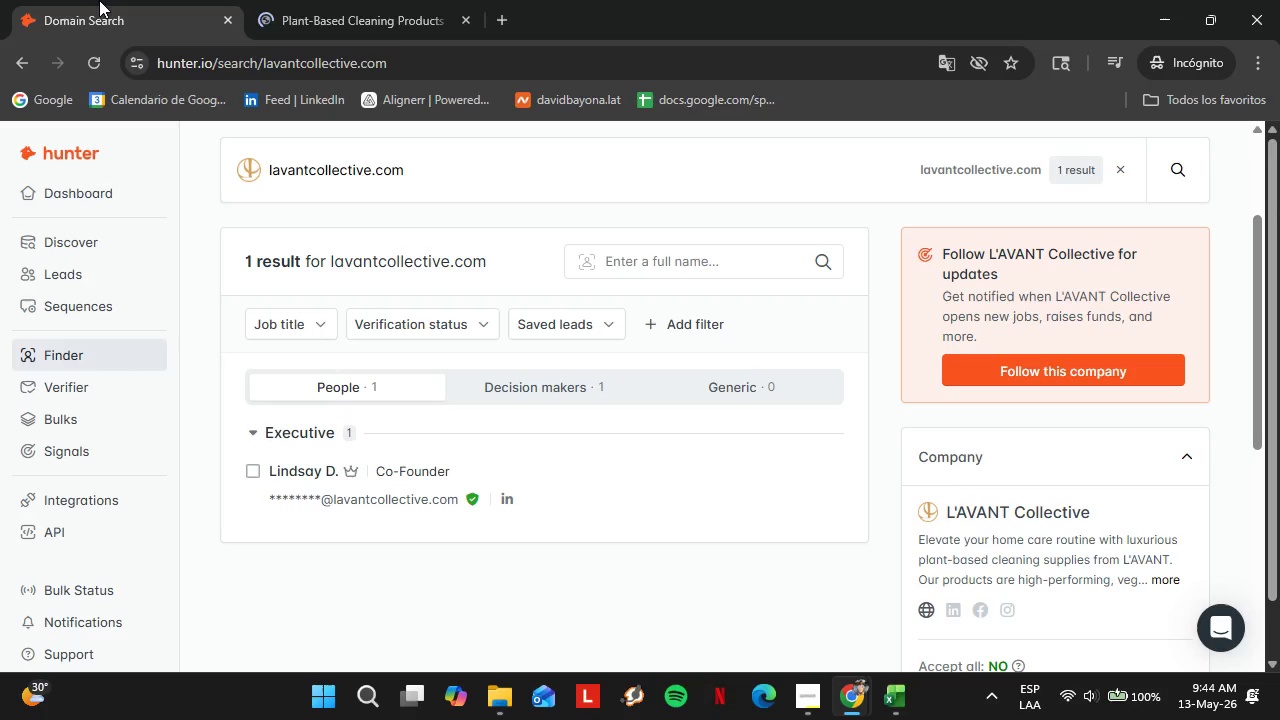 
left_click([808, 491])
 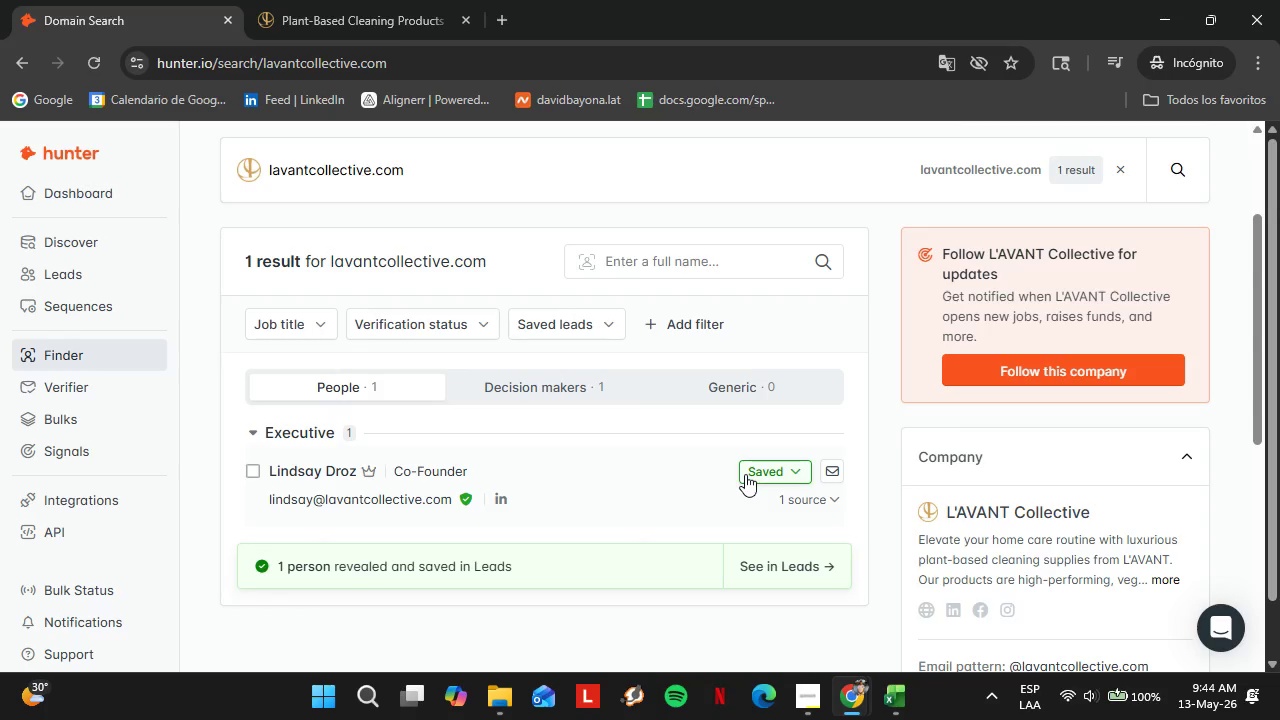 
left_click([771, 485])
 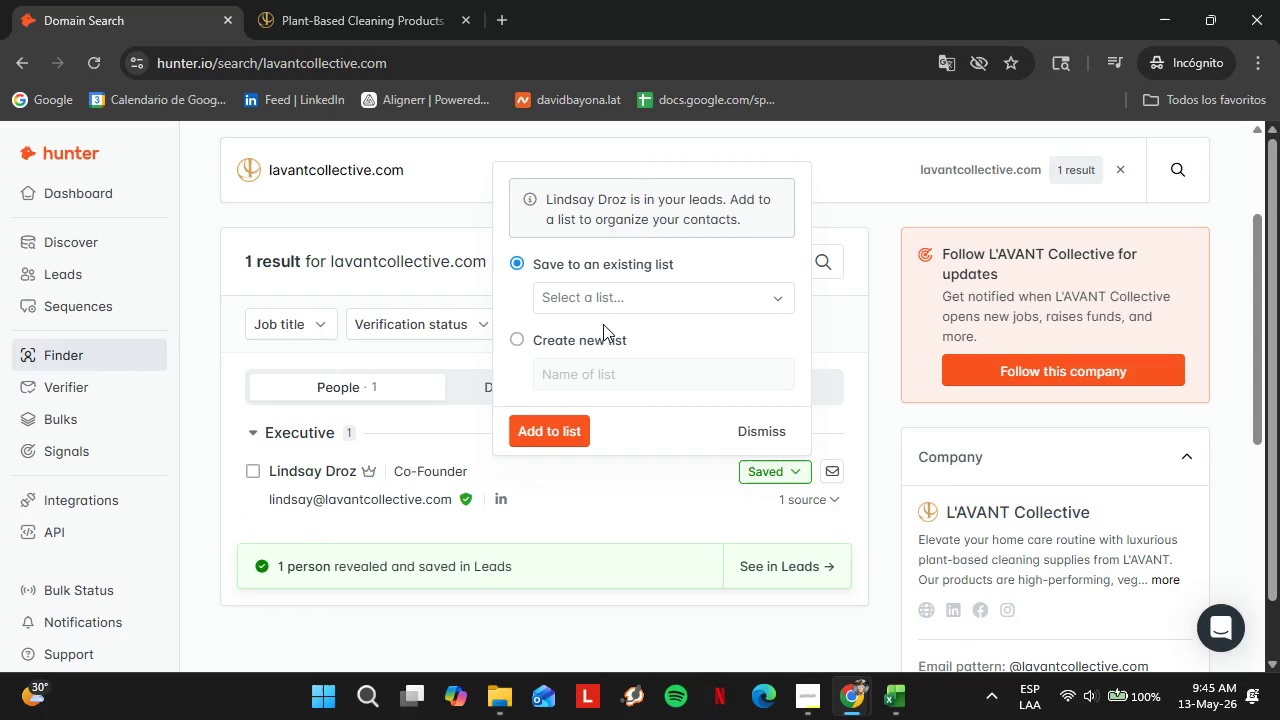 
left_click([603, 300])
 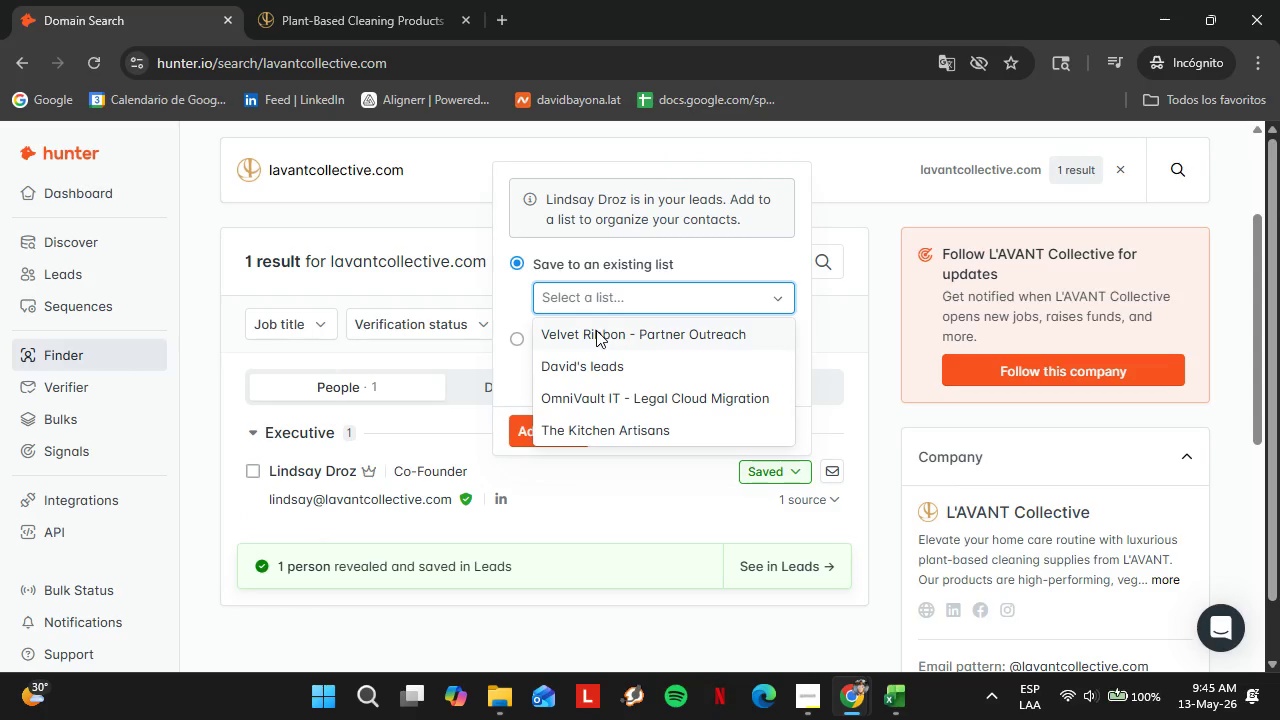 
left_click([596, 330])
 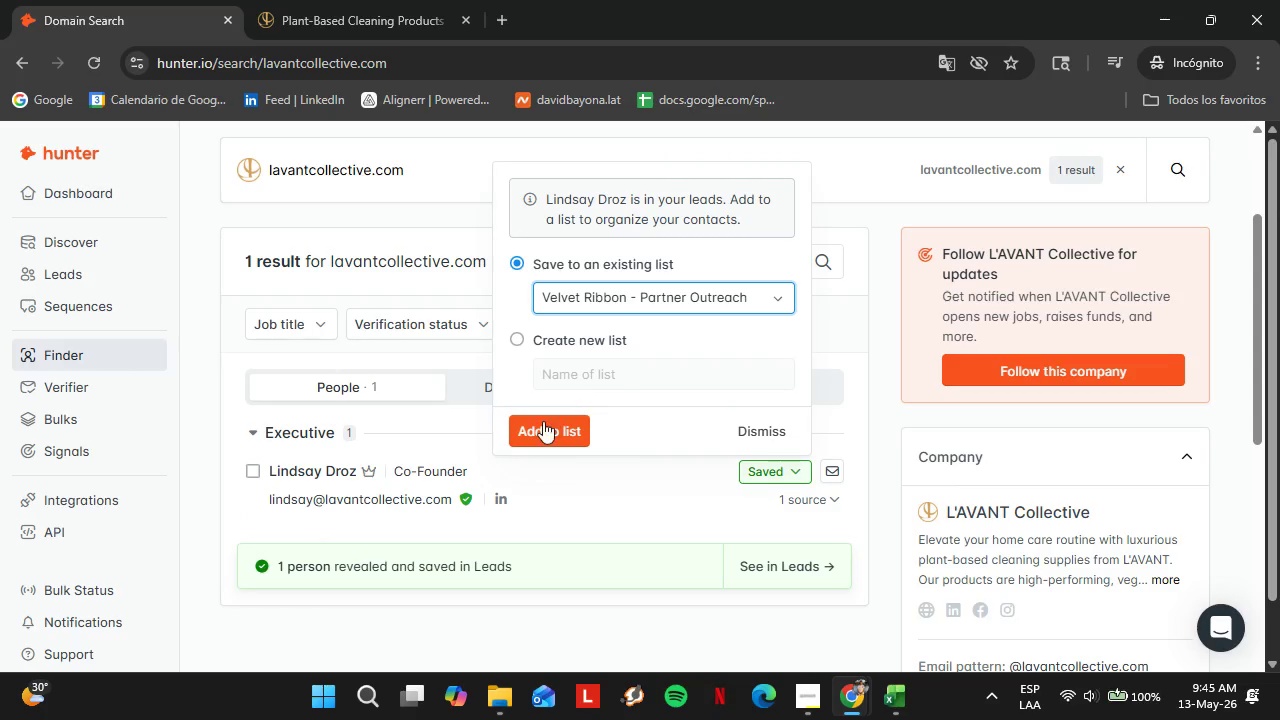 
left_click([543, 422])
 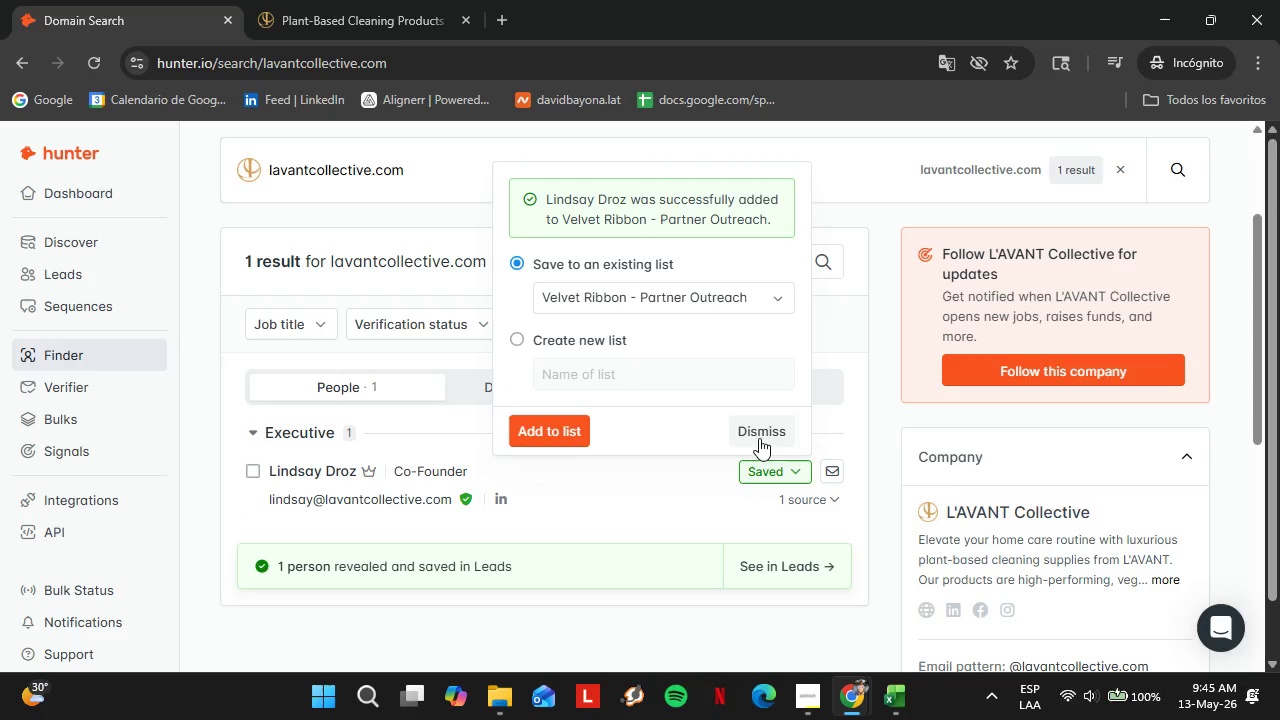 
left_click([758, 434])
 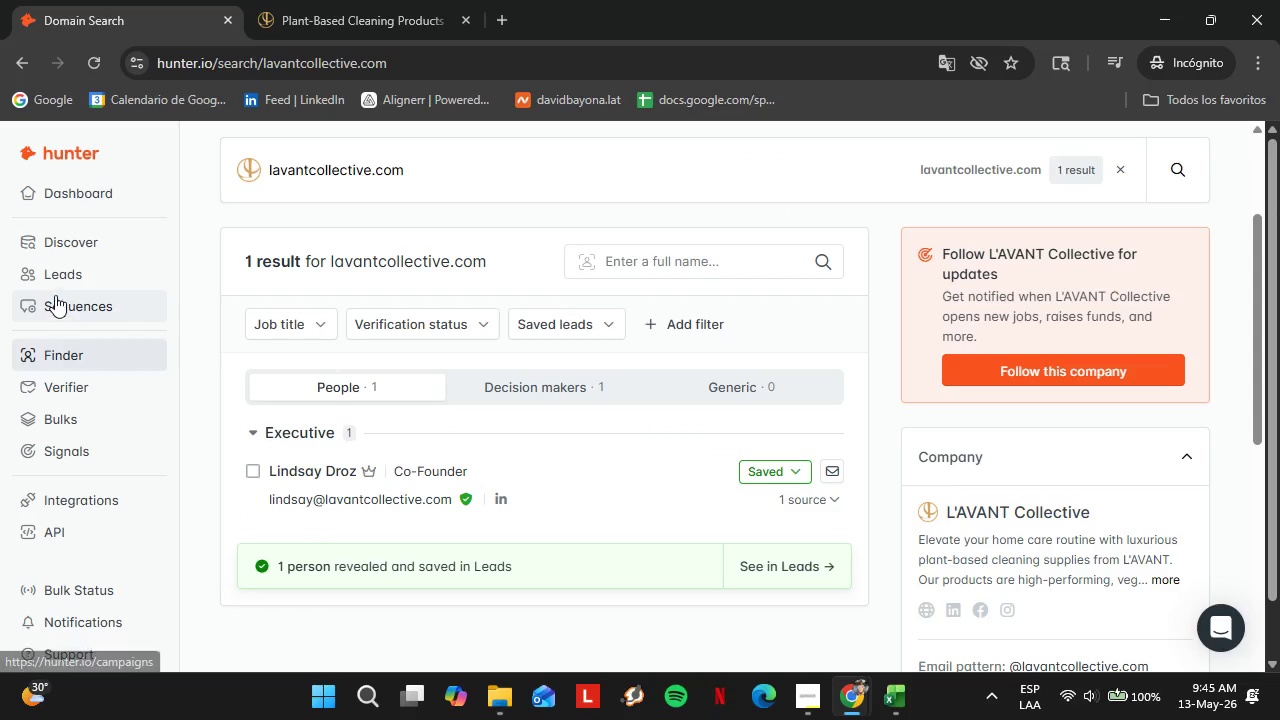 
left_click([56, 270])
 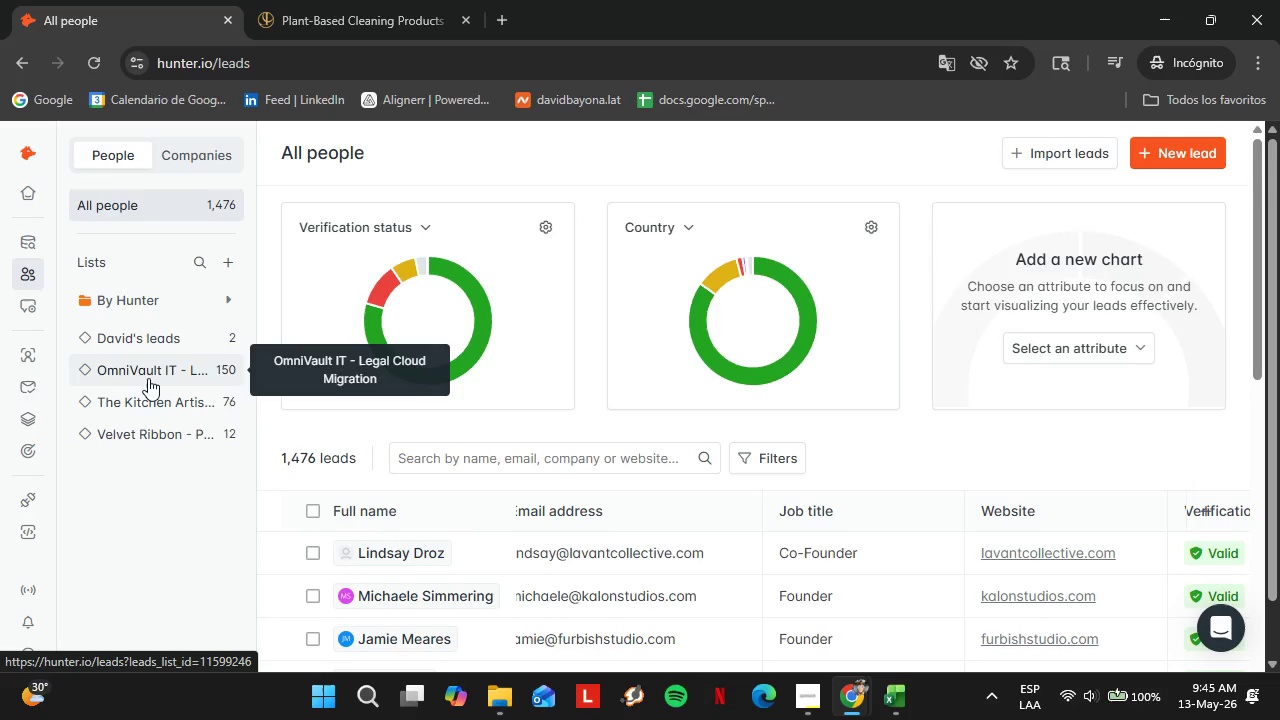 
wait(17.67)
 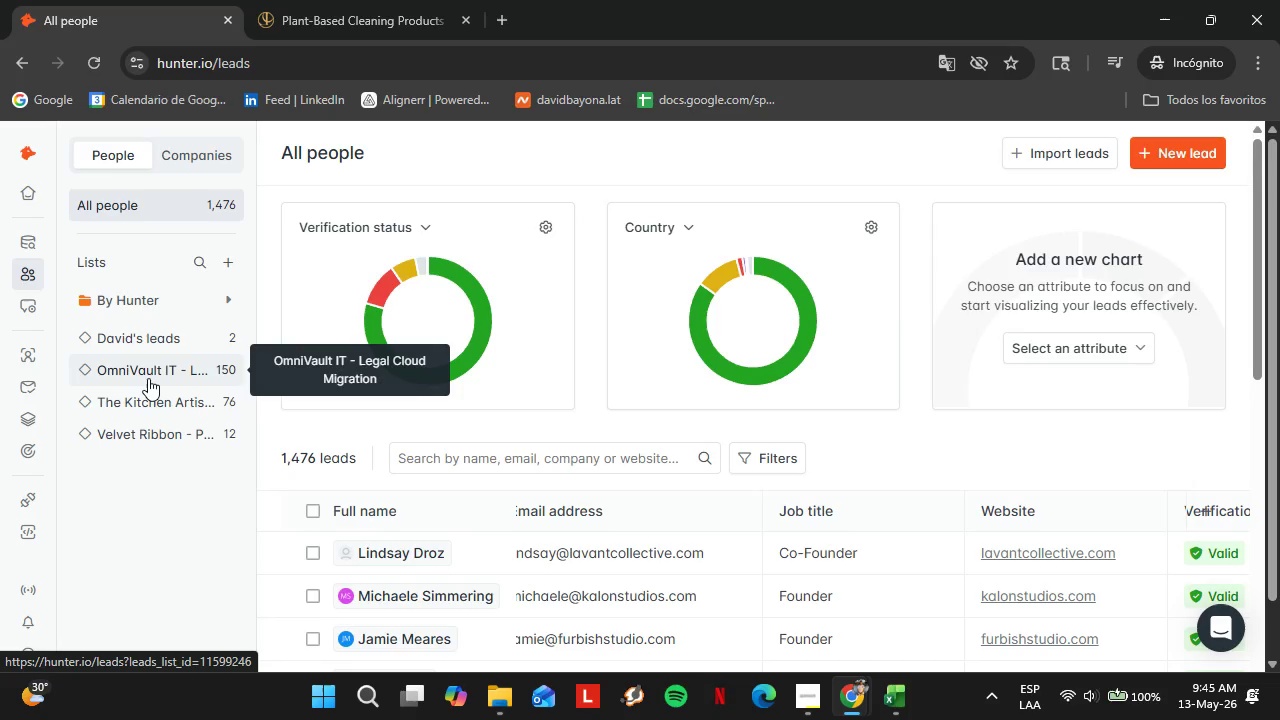 
left_click([162, 444])
 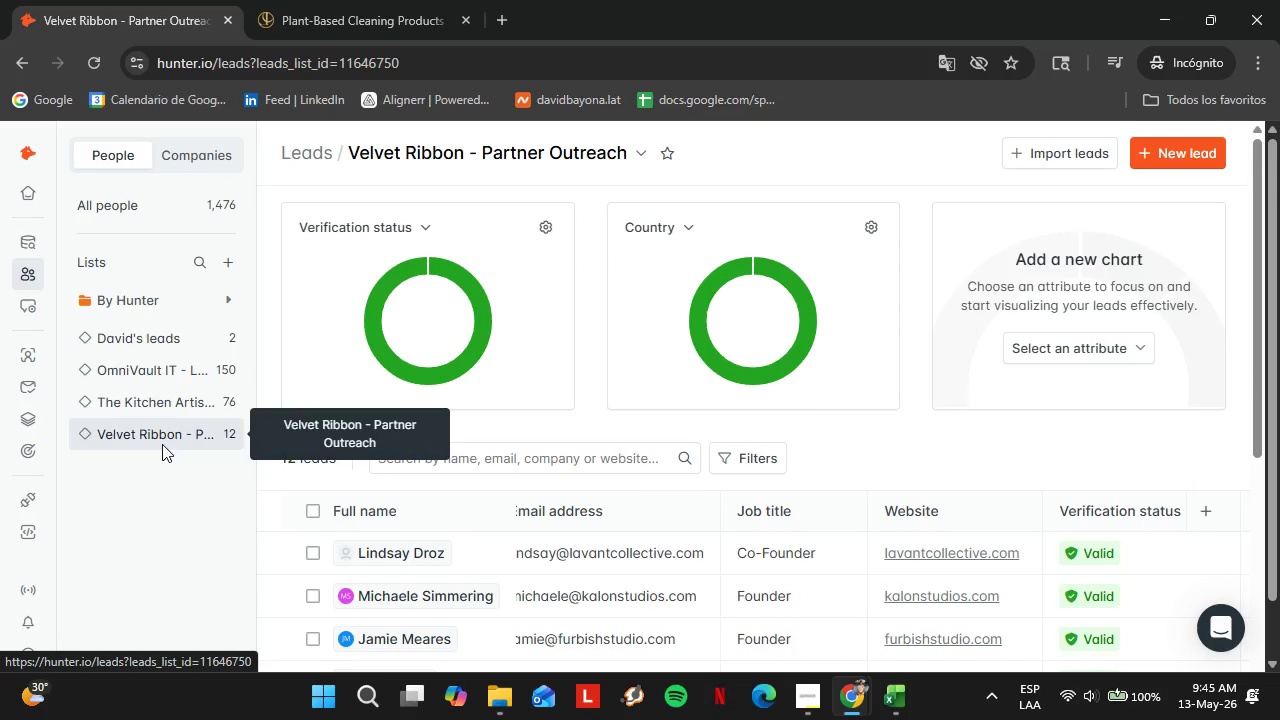 
wait(7.0)
 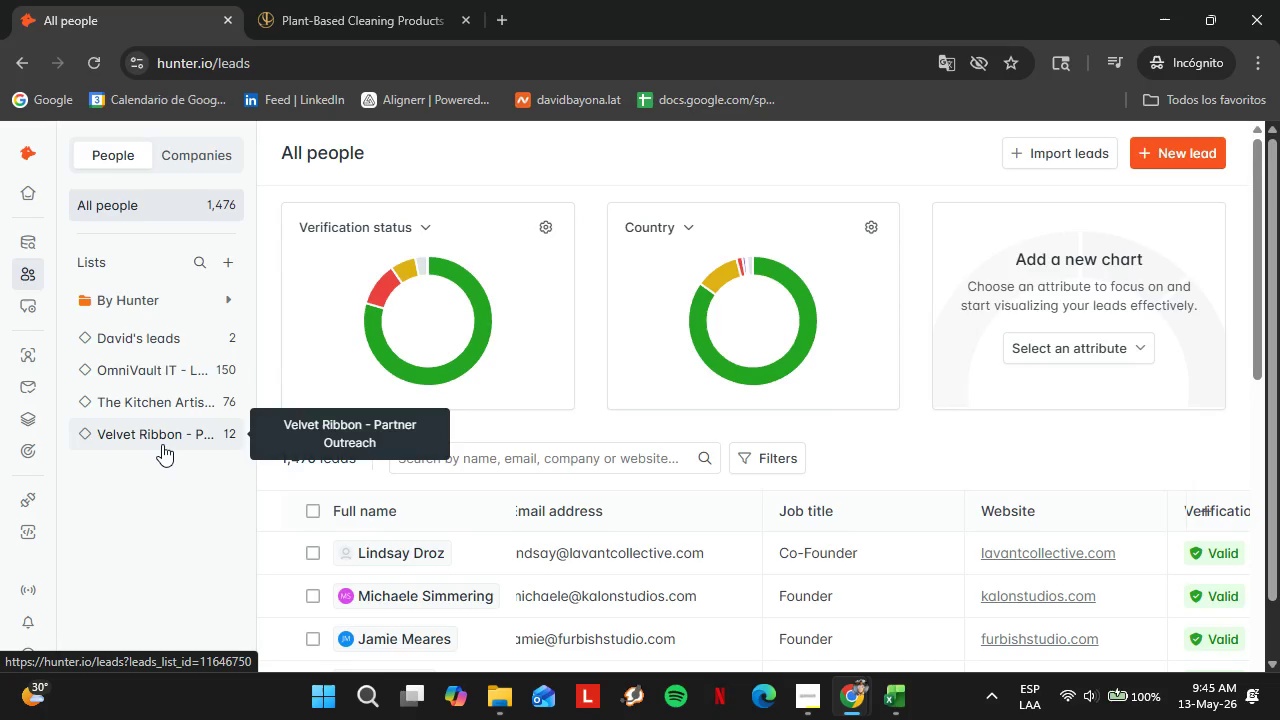 
scroll: coordinate [656, 369], scroll_direction: down, amount: 1.0
 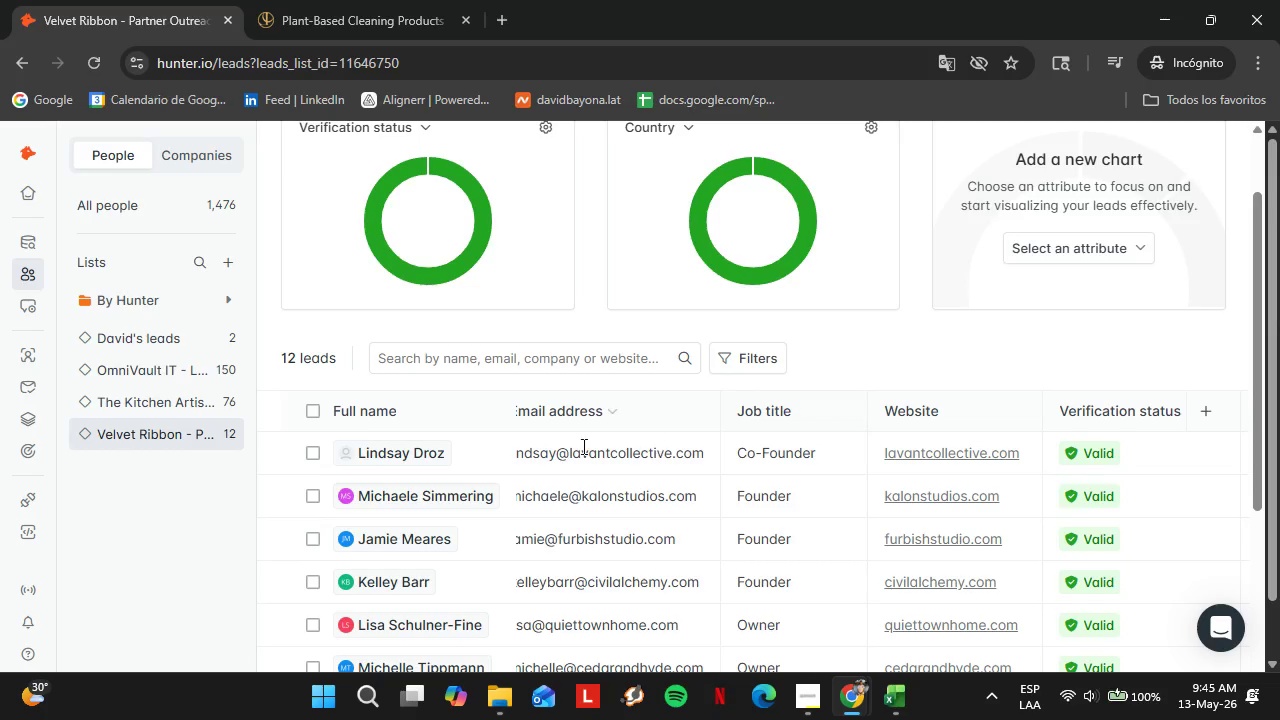 
wait(5.62)
 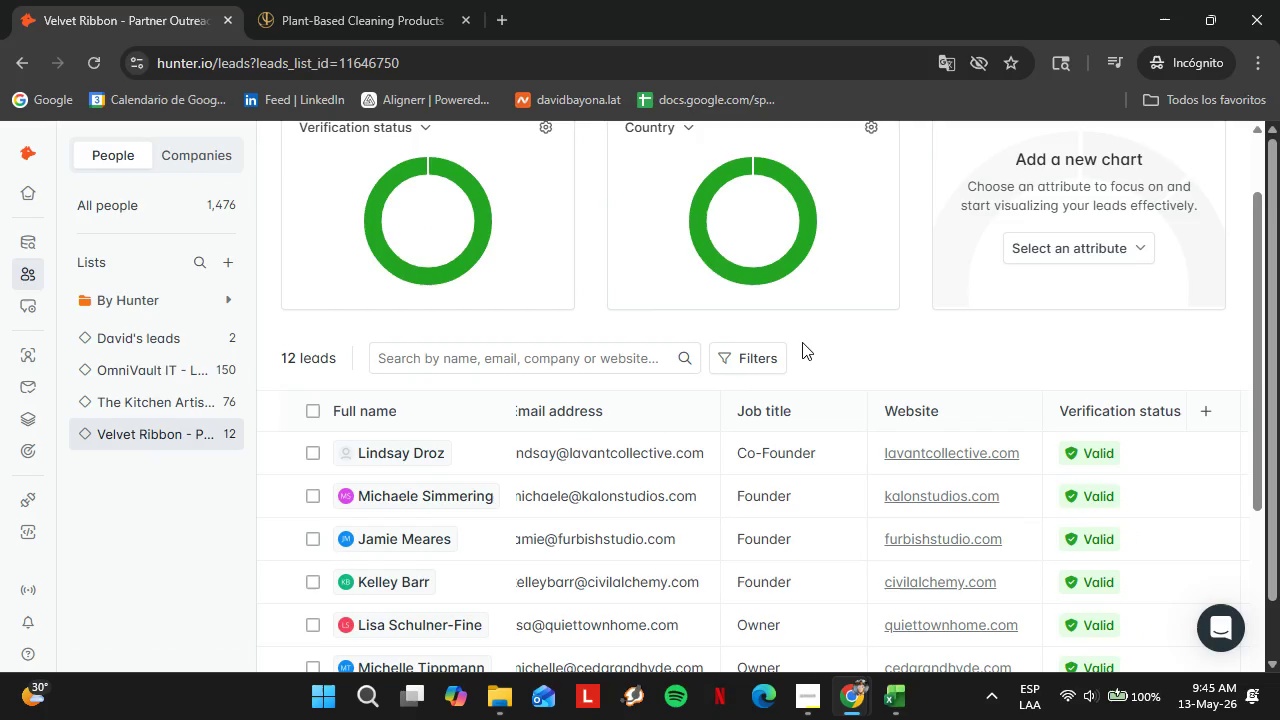 
scroll: coordinate [629, 459], scroll_direction: down, amount: 9.0
 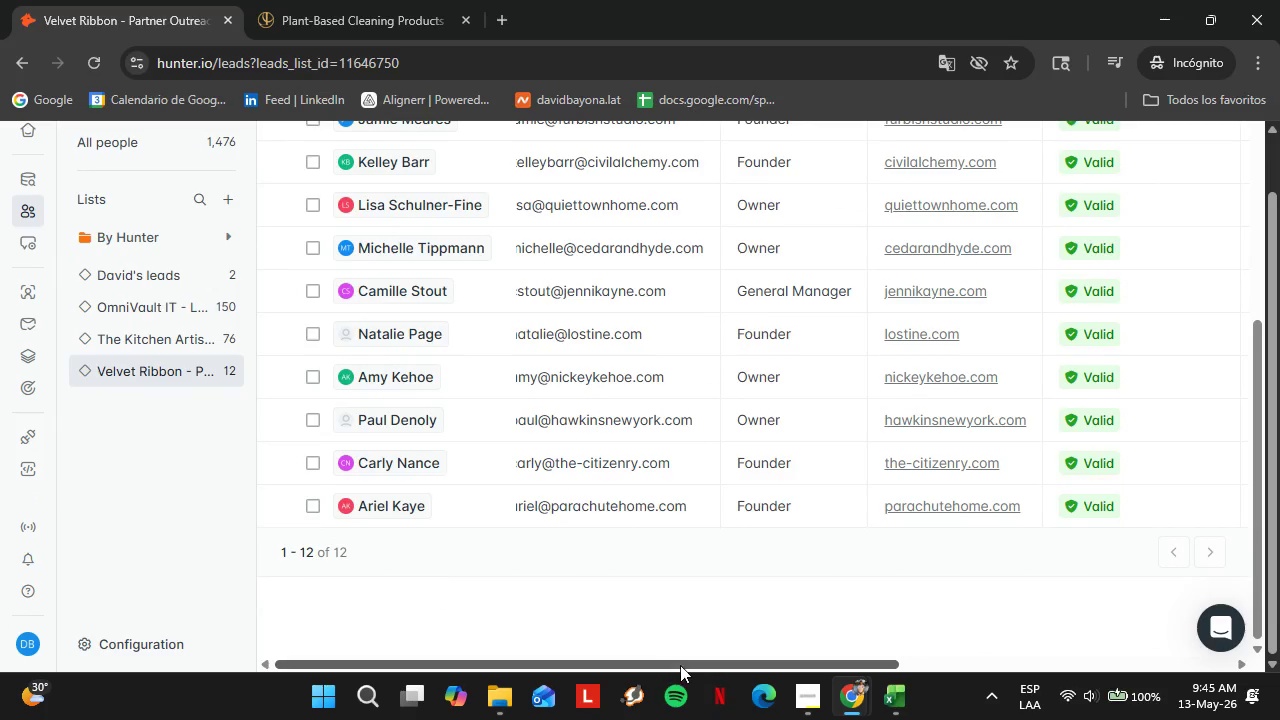 
left_click_drag(start_coordinate=[665, 663], to_coordinate=[869, 654])
 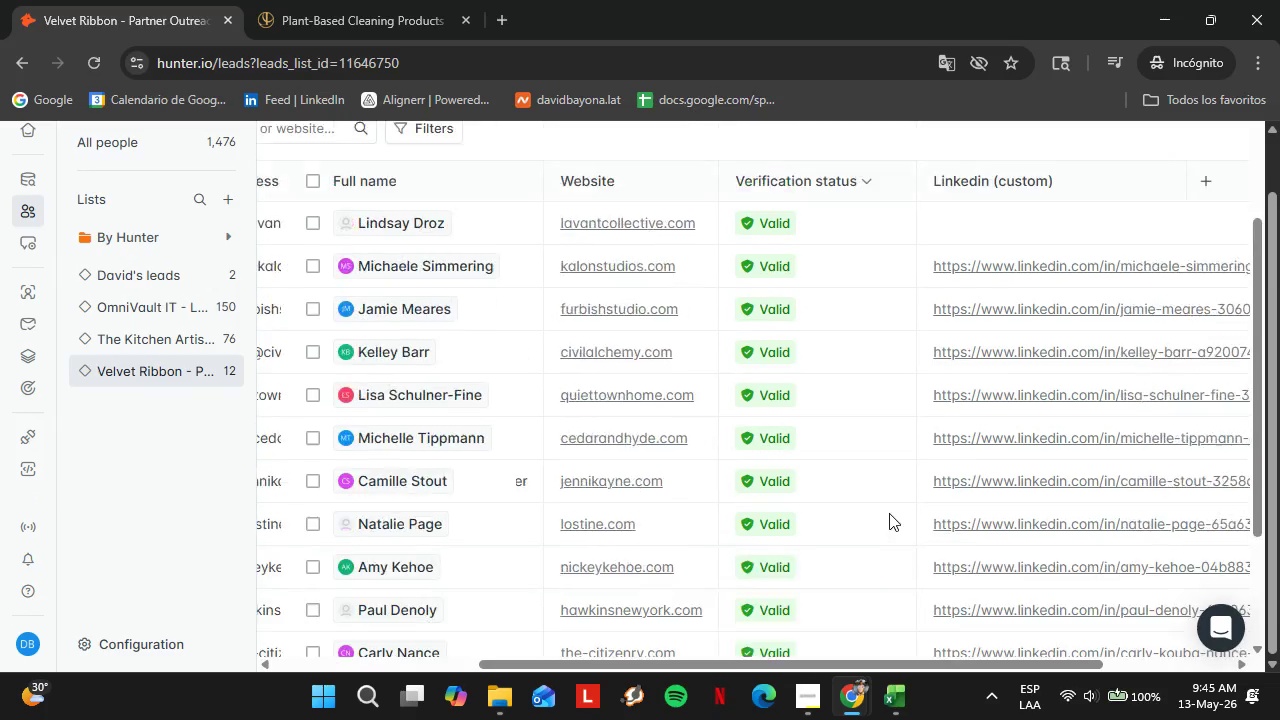 
scroll: coordinate [891, 515], scroll_direction: up, amount: 4.0
 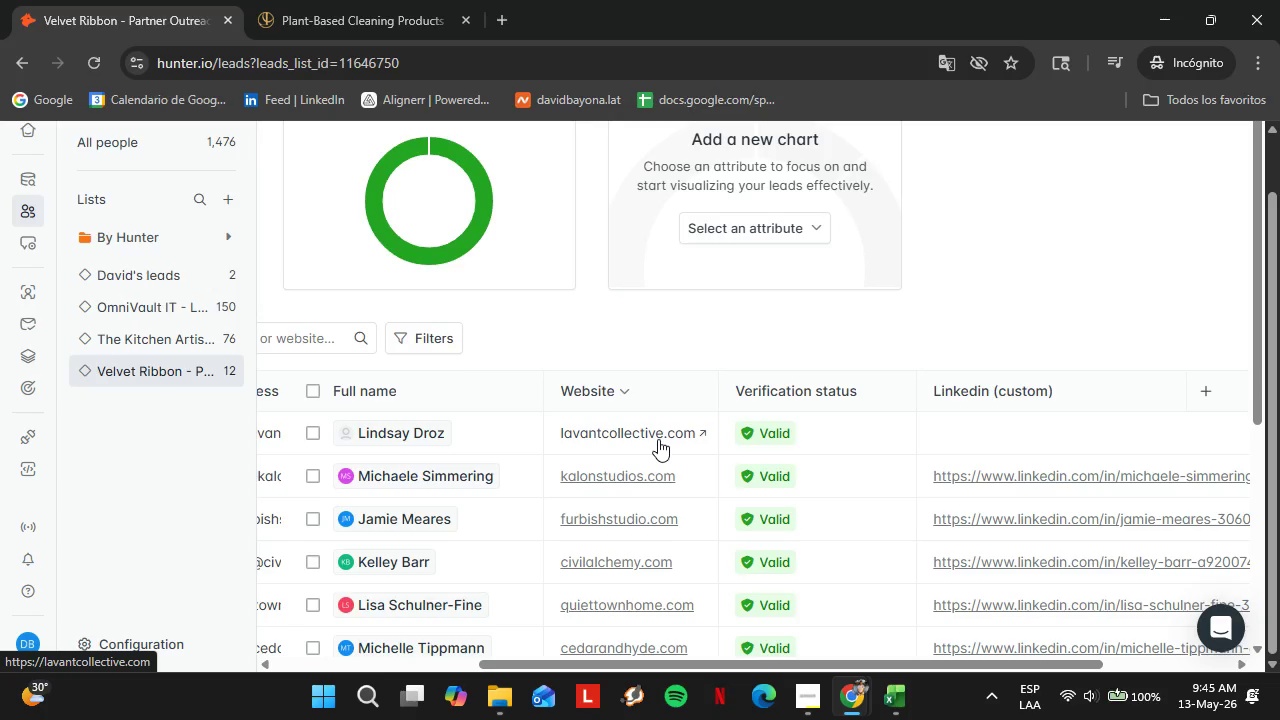 
wait(6.47)
 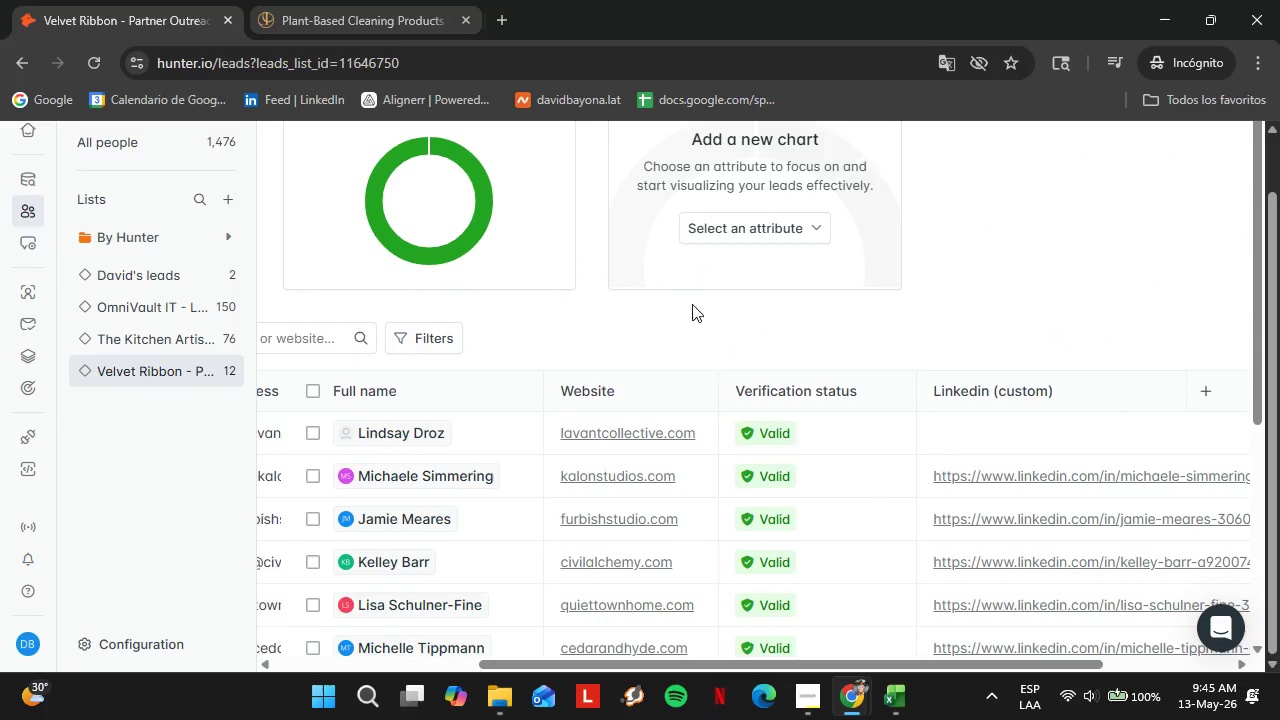 
left_click([615, 431])
 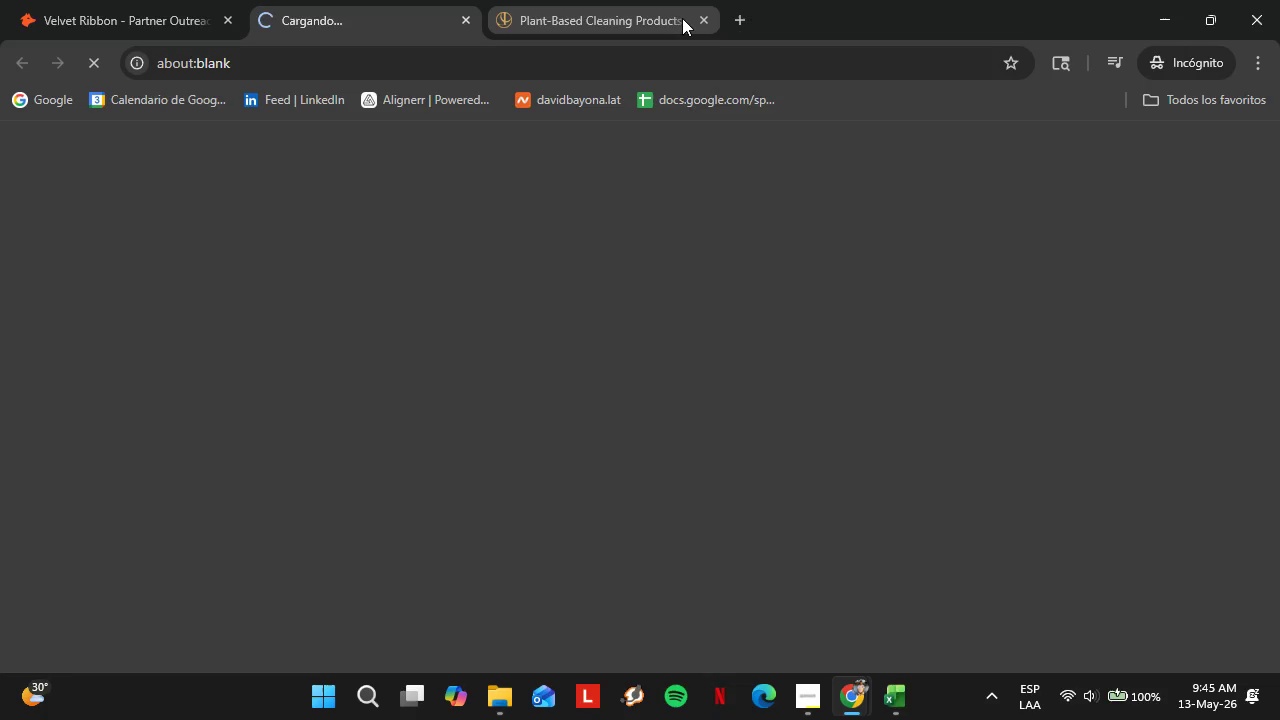 
left_click([702, 20])
 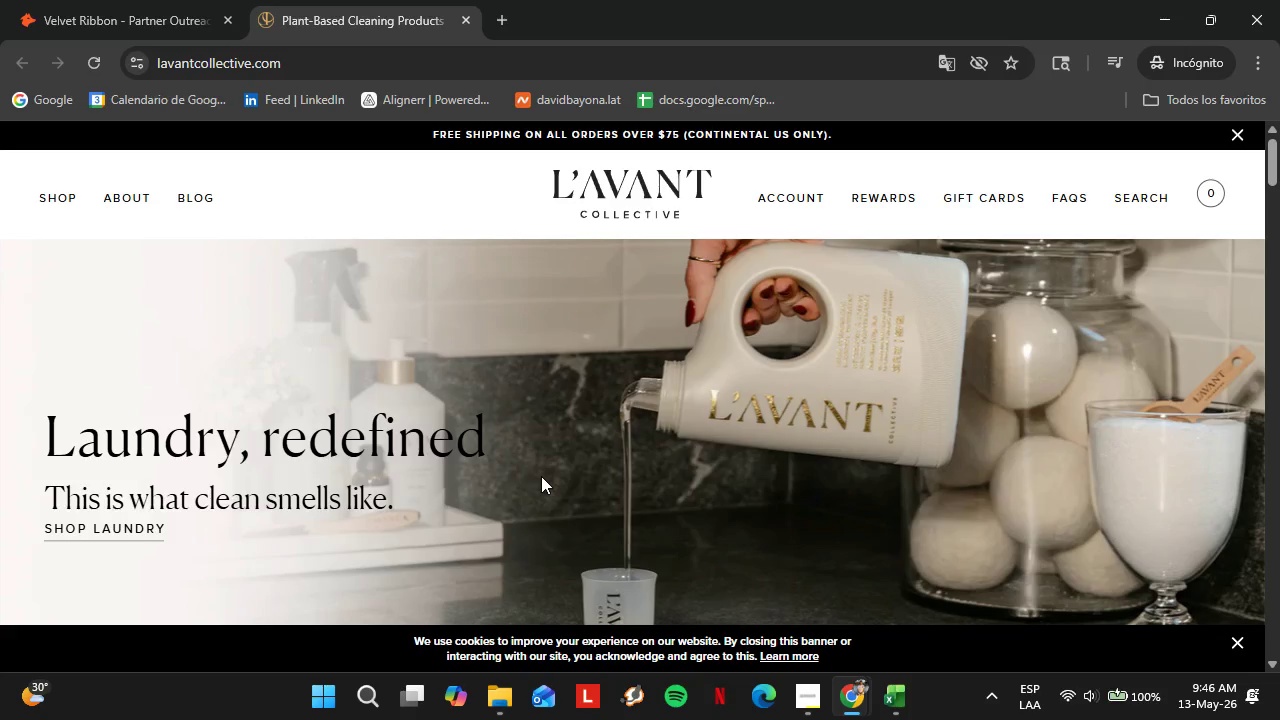 
wait(31.95)
 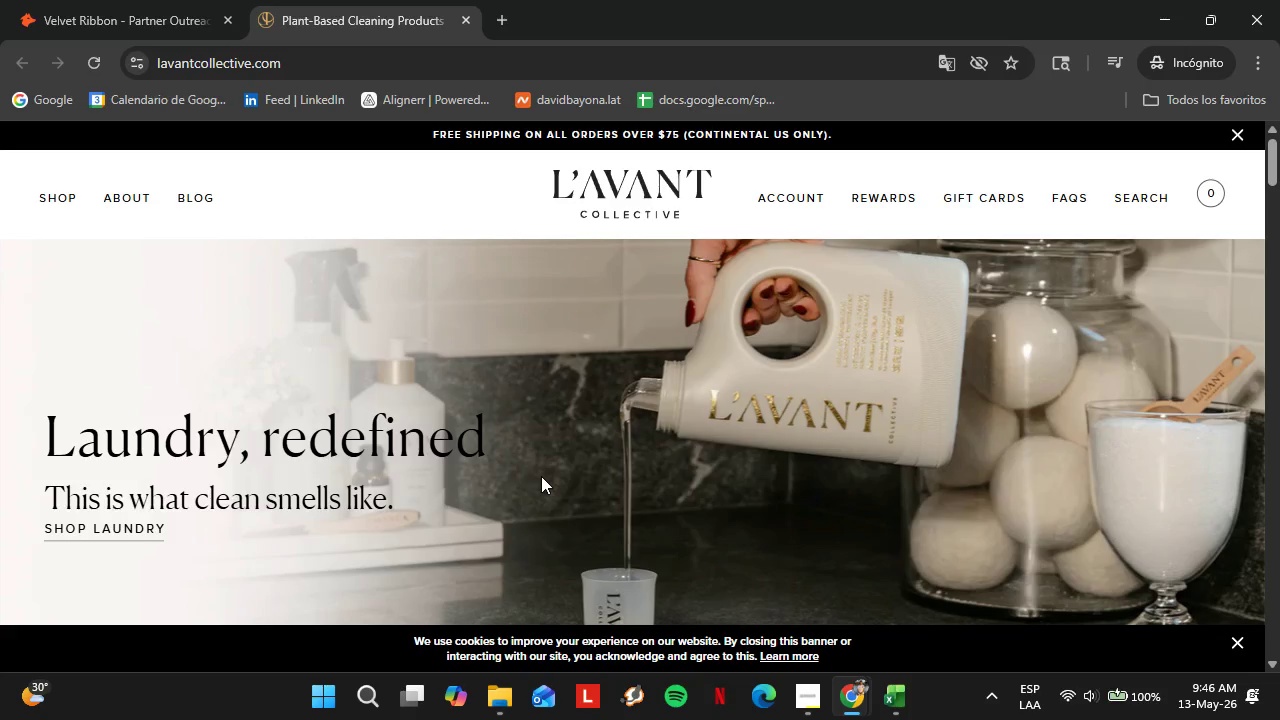 
scroll: coordinate [426, 452], scroll_direction: down, amount: 3.0
 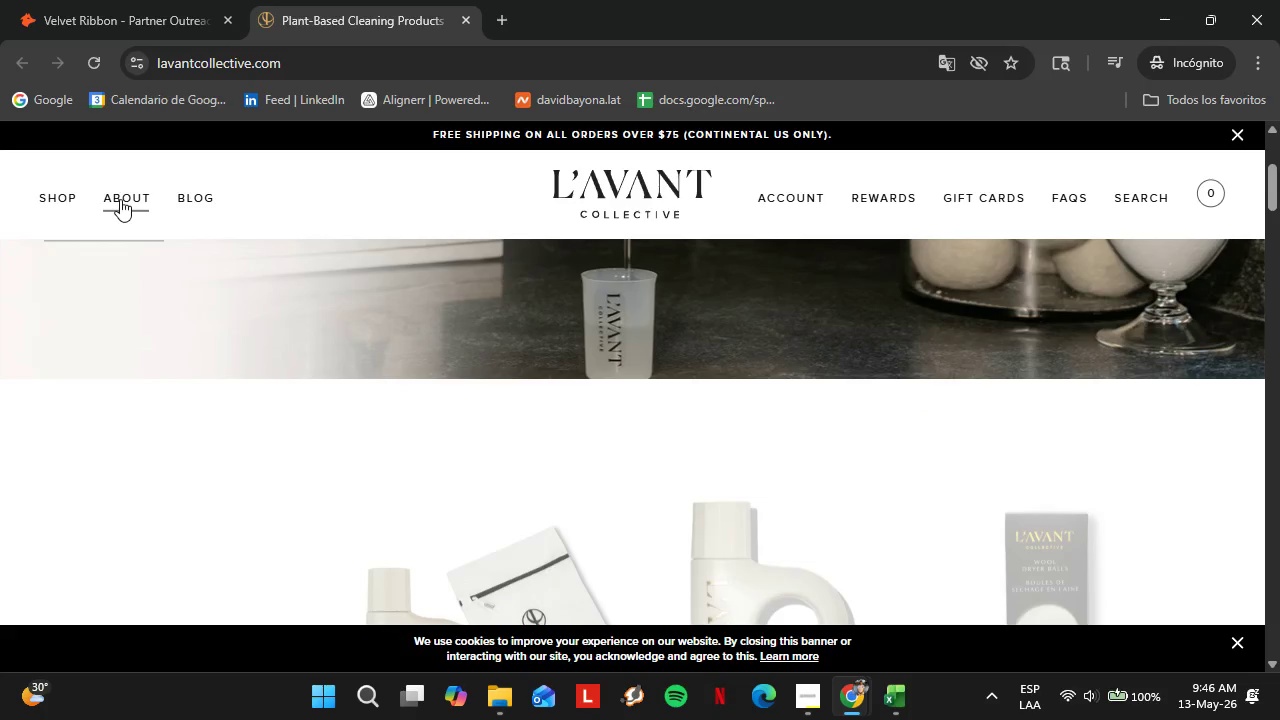 
left_click([121, 199])
 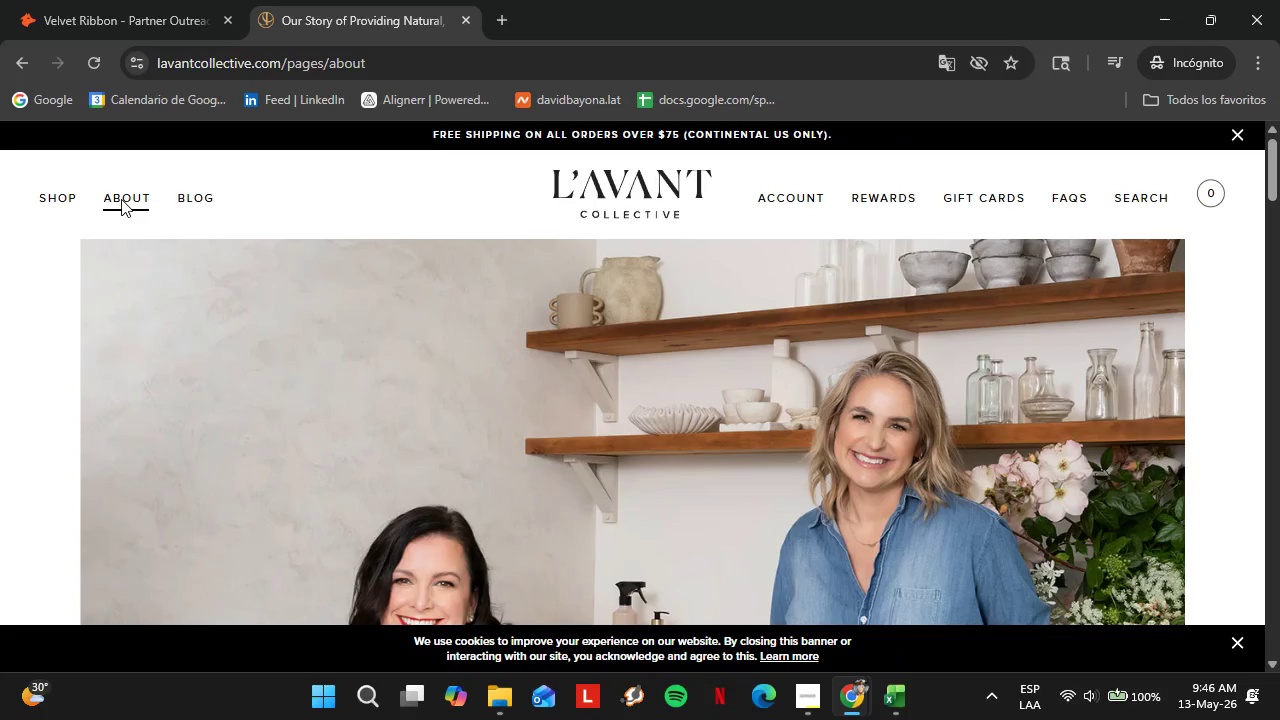 
wait(35.42)
 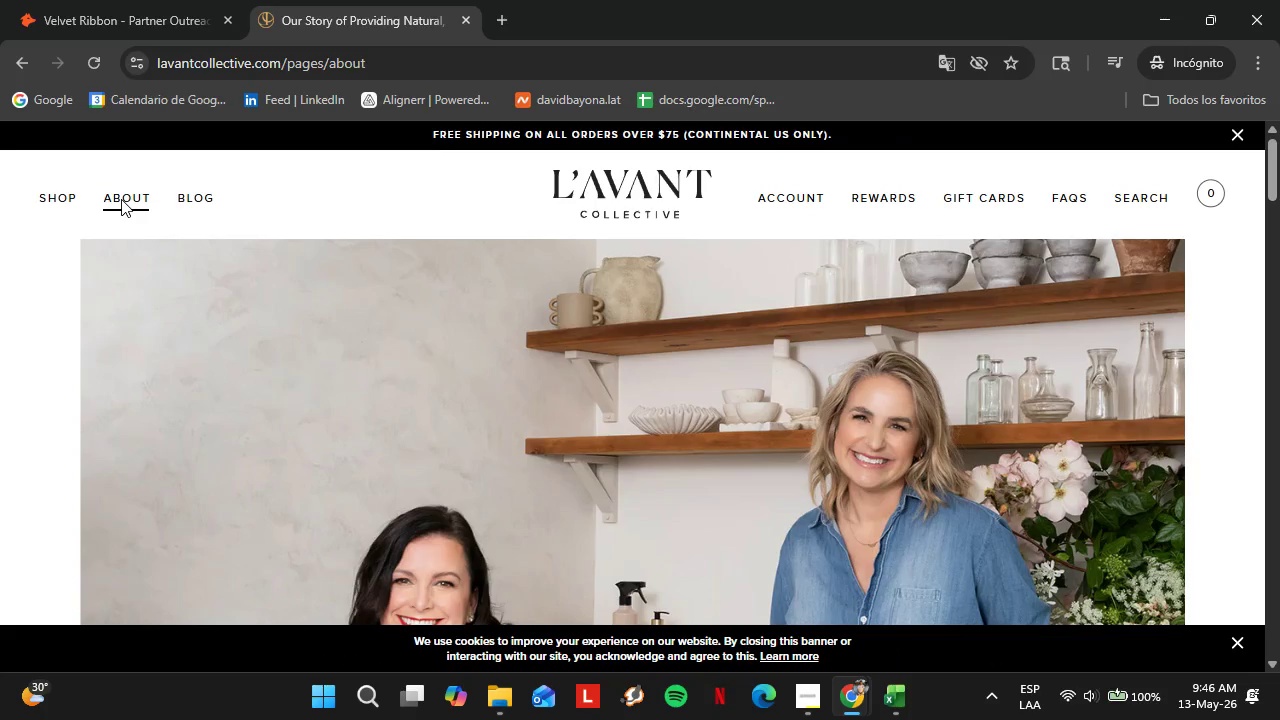 
scroll: coordinate [197, 196], scroll_direction: down, amount: 10.0
 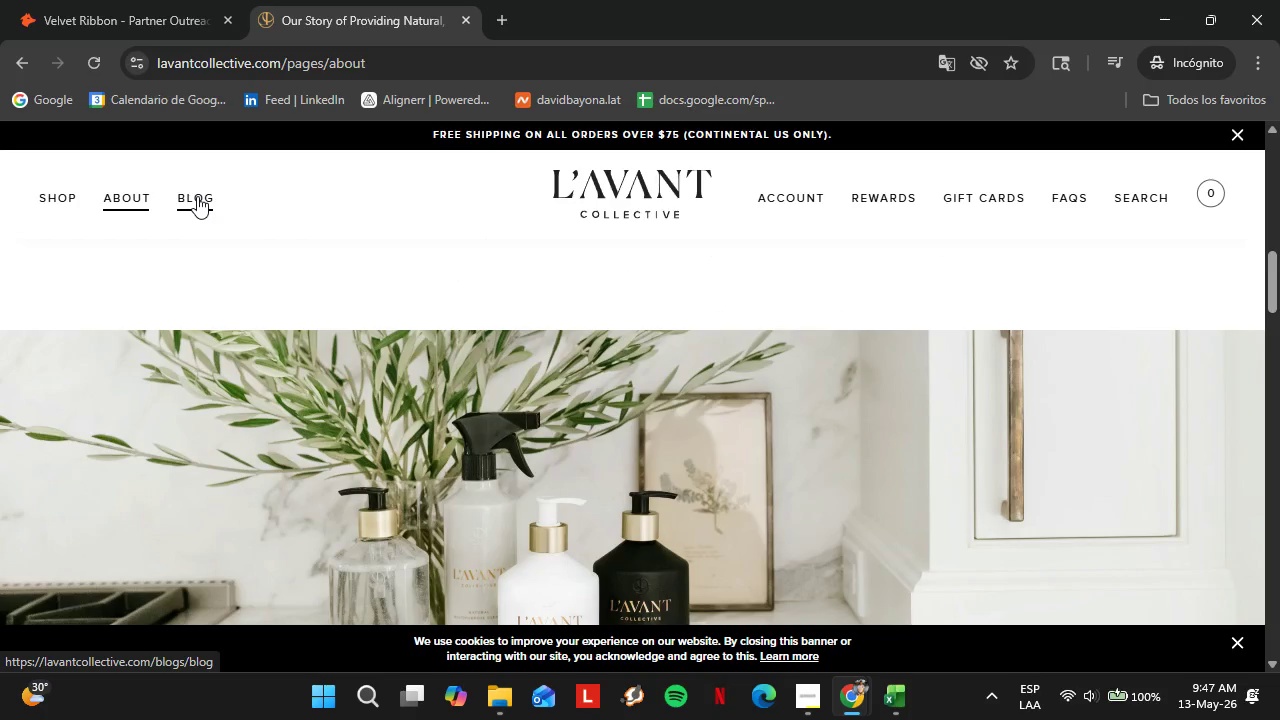 
wait(7.21)
 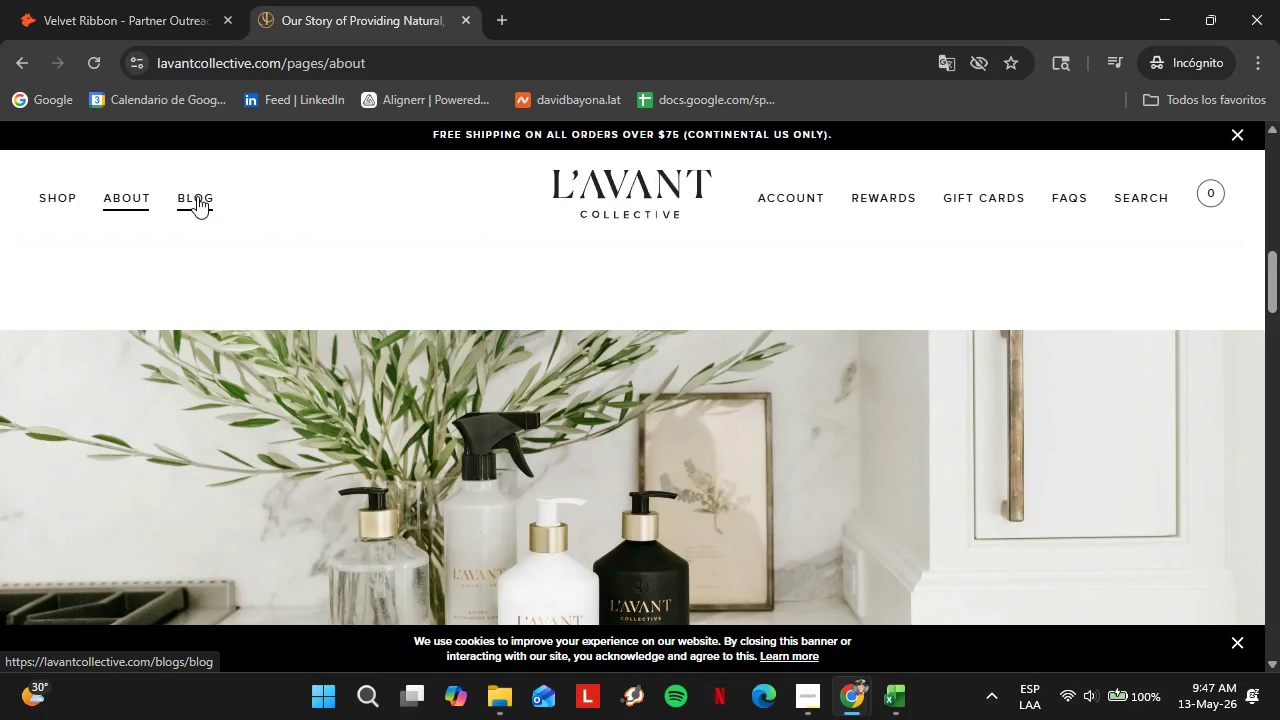 
scroll: coordinate [197, 196], scroll_direction: down, amount: 2.0
 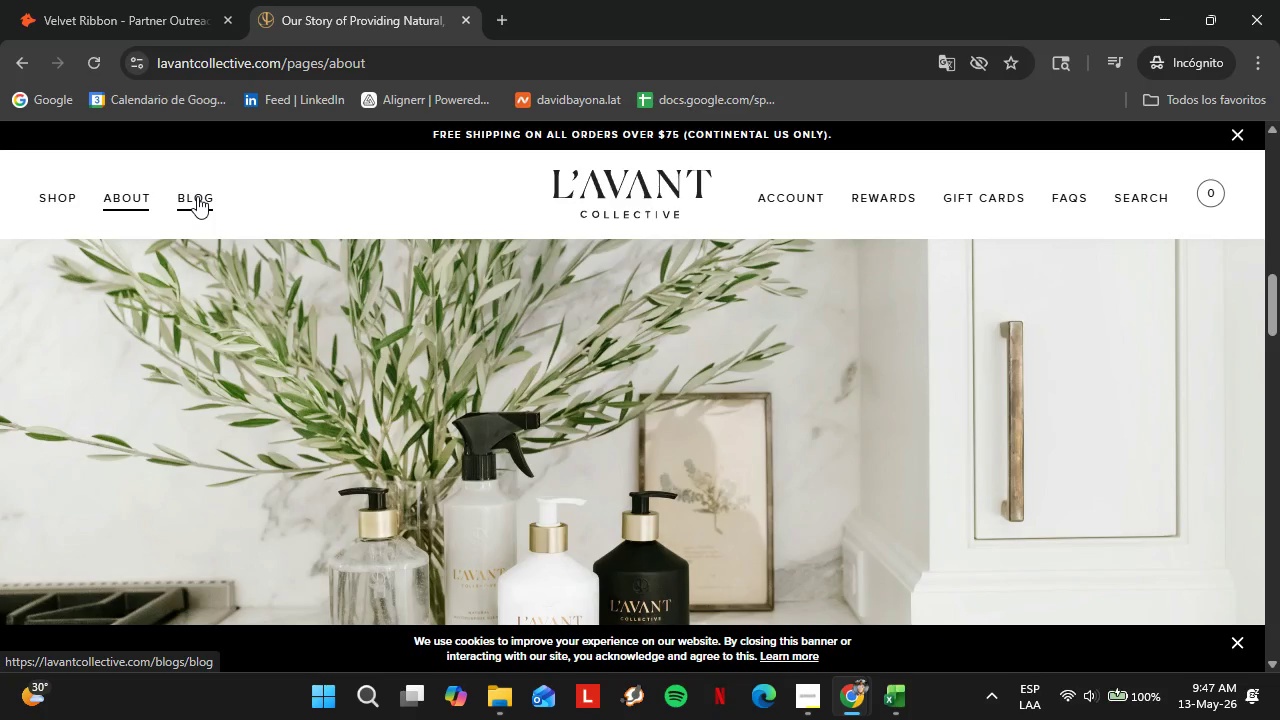 
wait(8.12)
 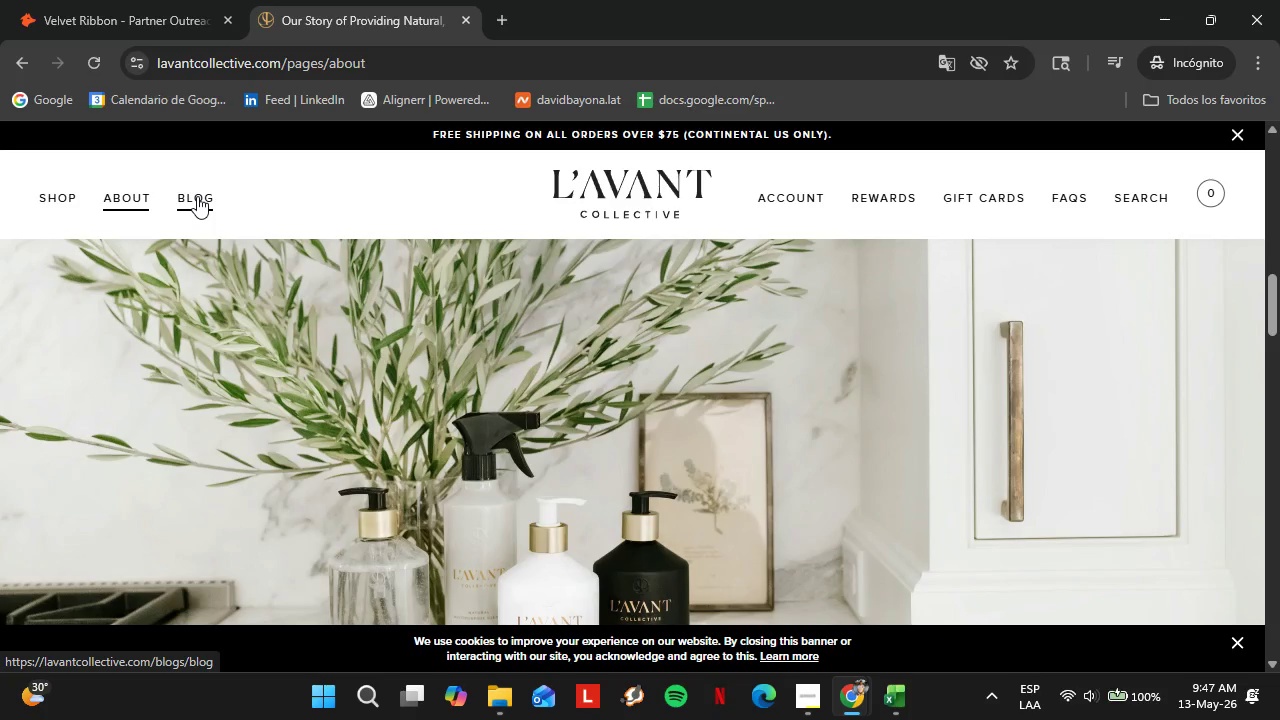 
scroll: coordinate [625, 384], scroll_direction: down, amount: 14.0
 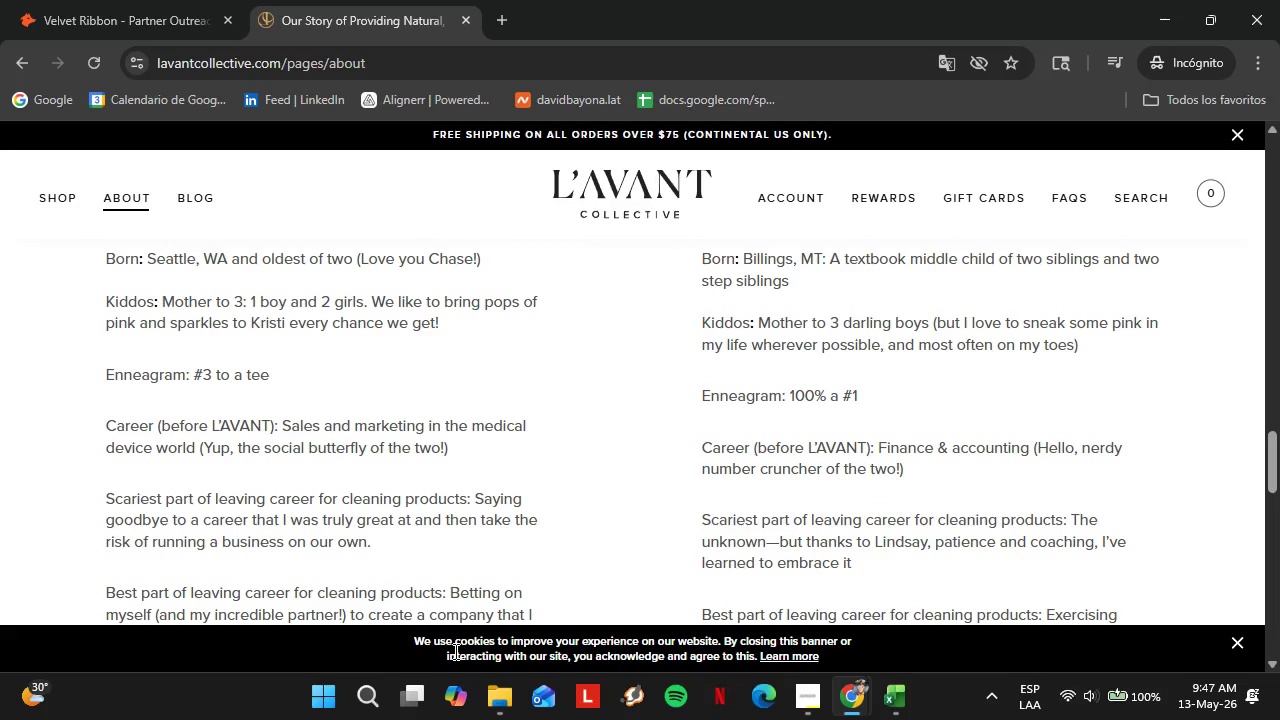 
wait(5.72)
 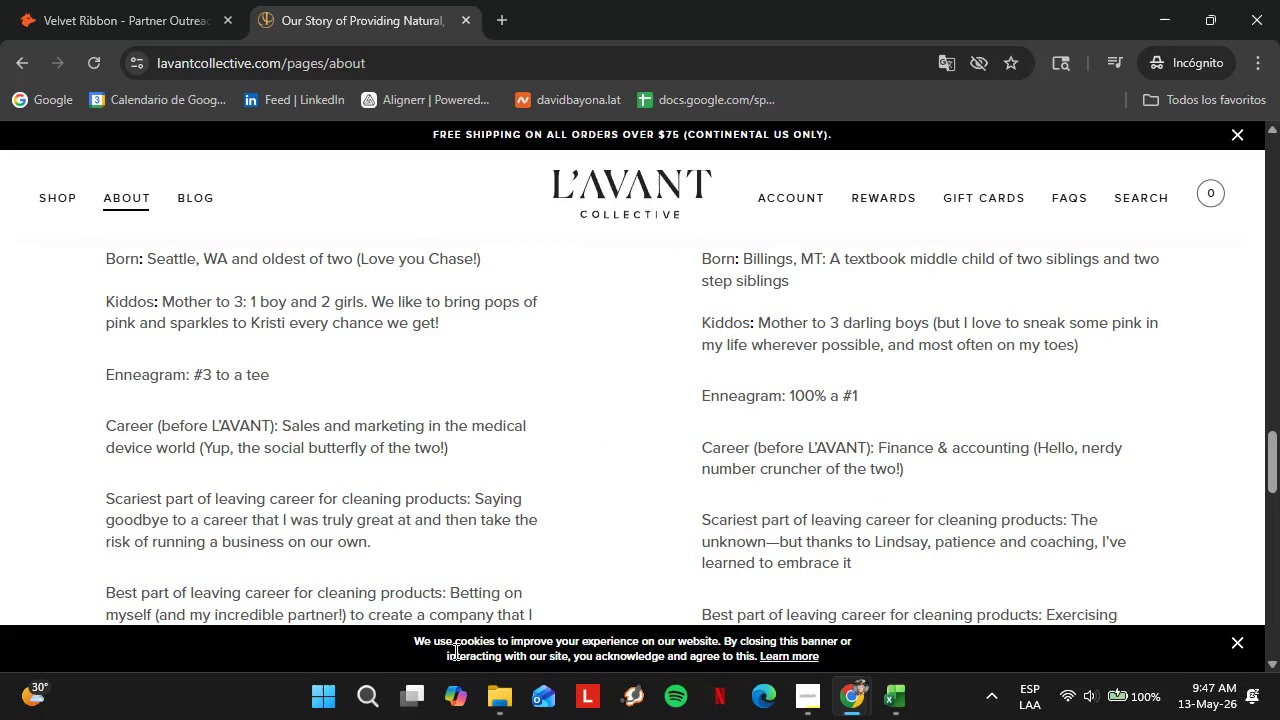 
scroll: coordinate [644, 424], scroll_direction: down, amount: 10.0
 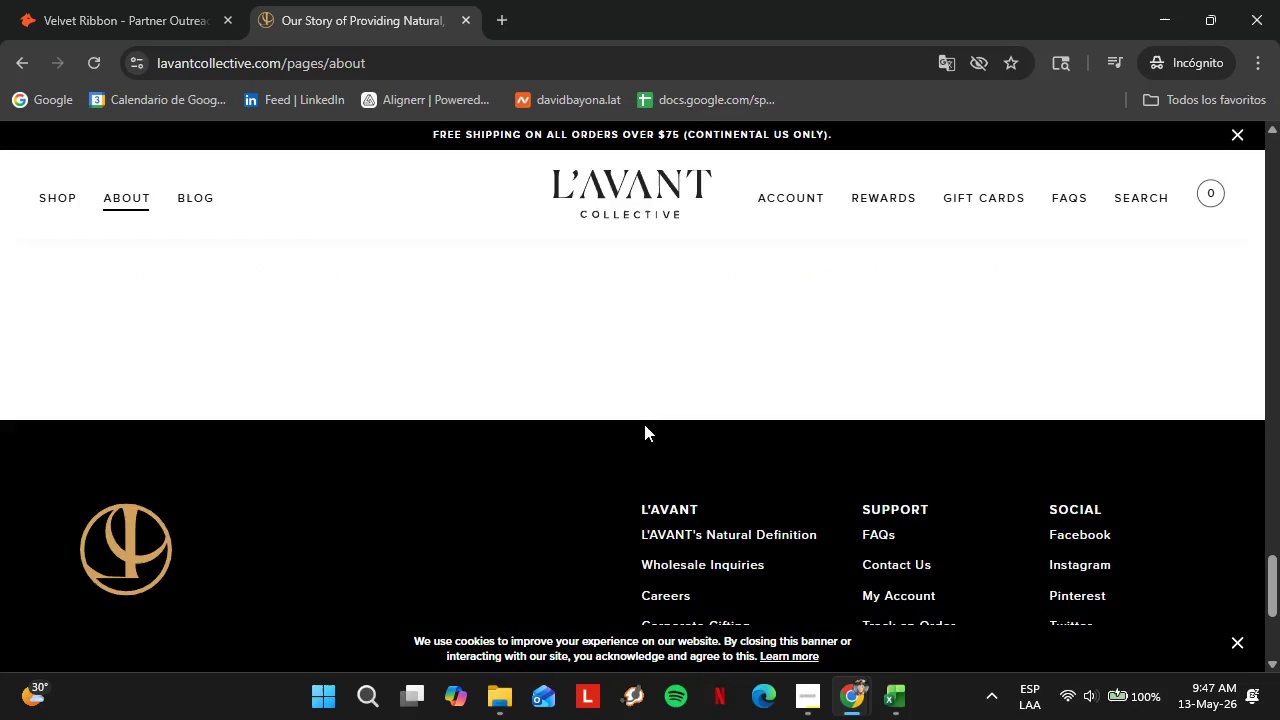 
scroll: coordinate [581, 453], scroll_direction: down, amount: 6.0
 